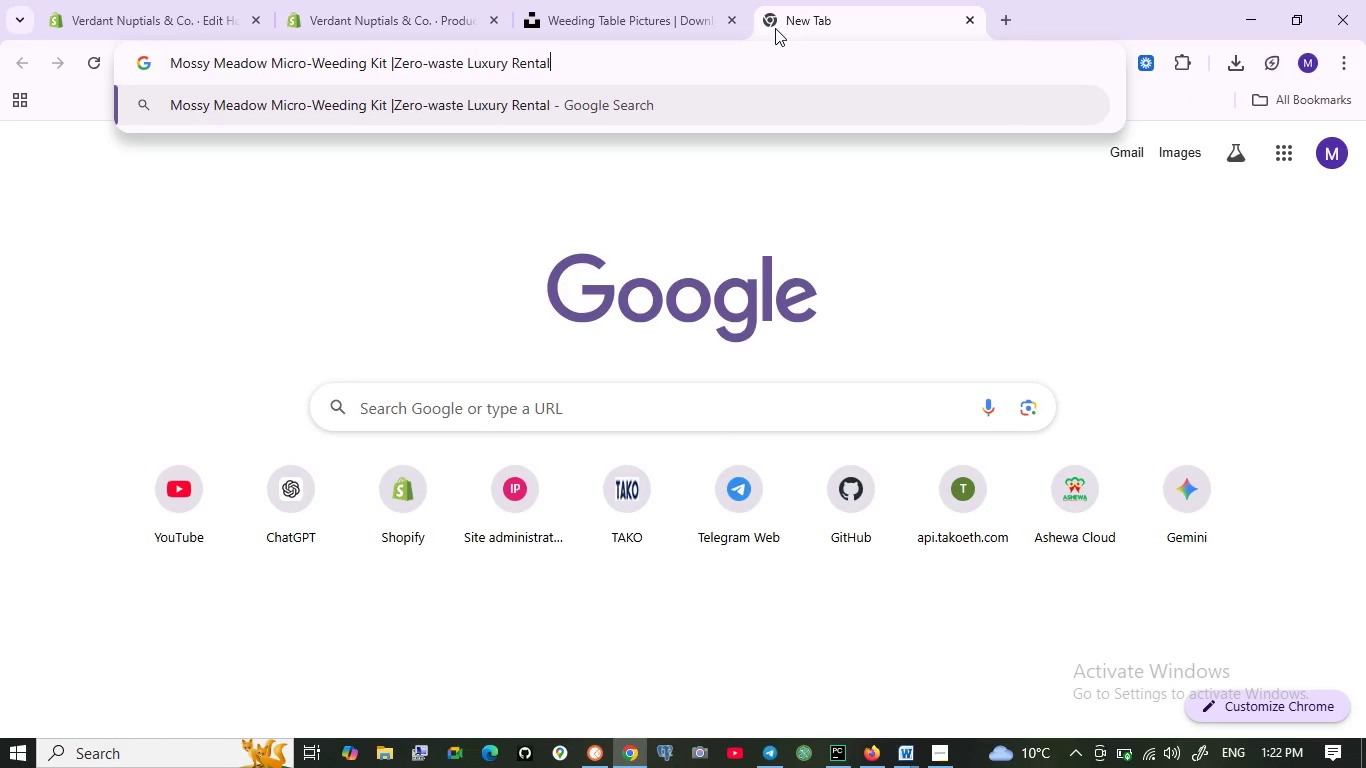 
key(Enter)
 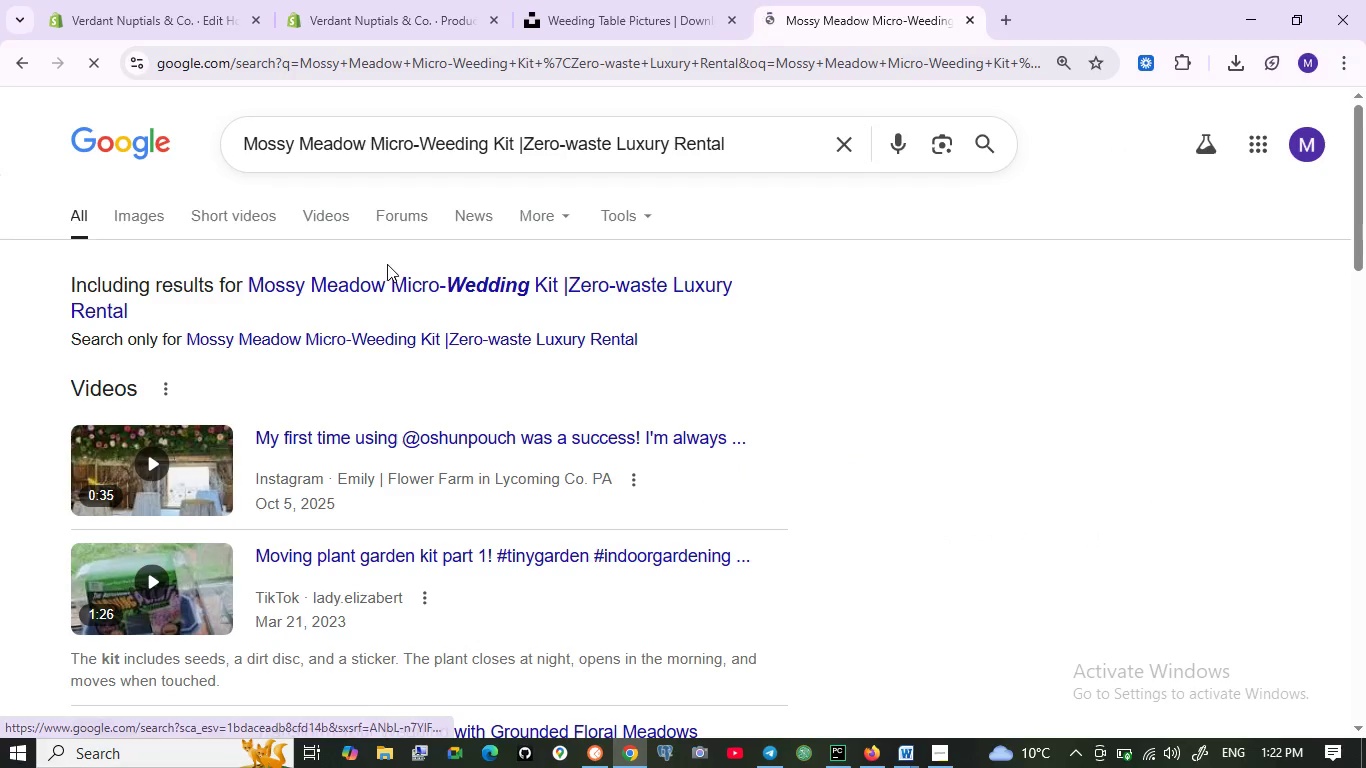 
left_click([438, 279])
 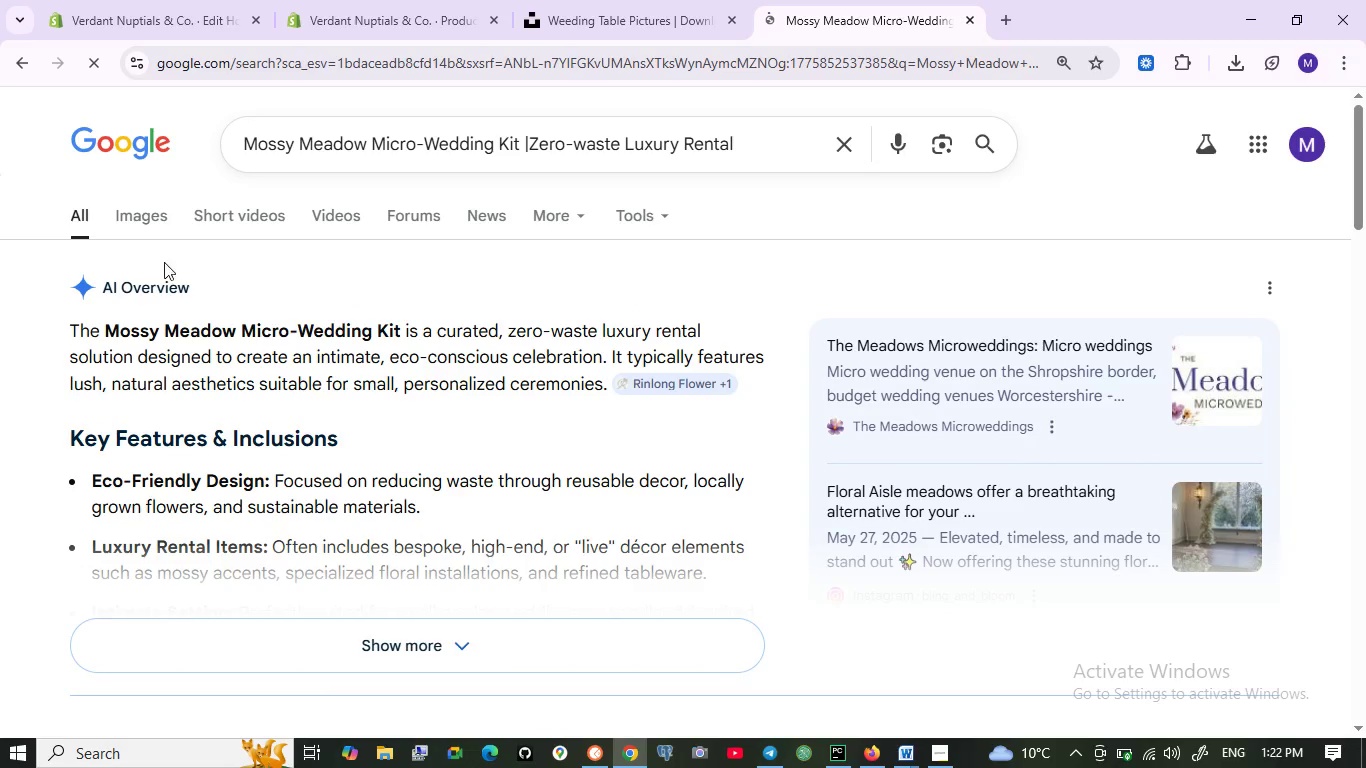 
left_click([144, 217])
 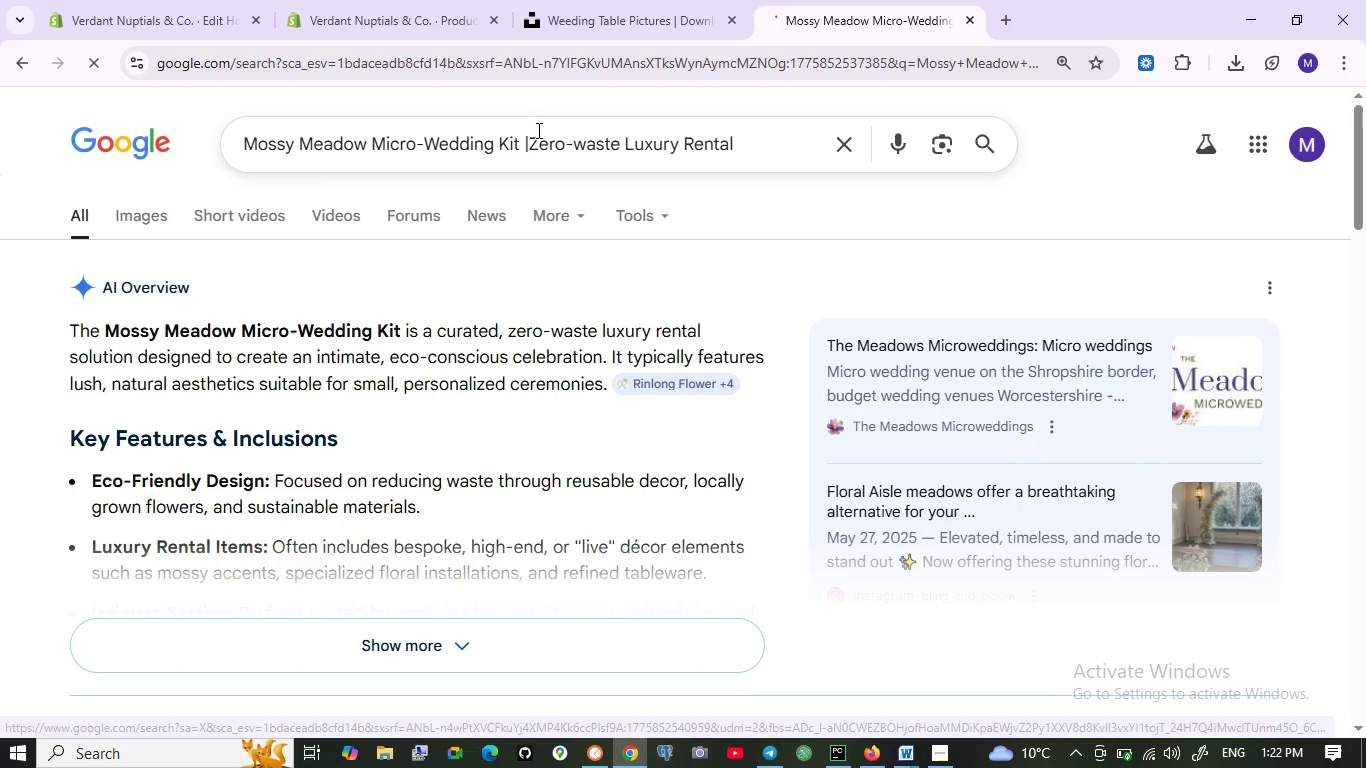 
left_click([621, 19])
 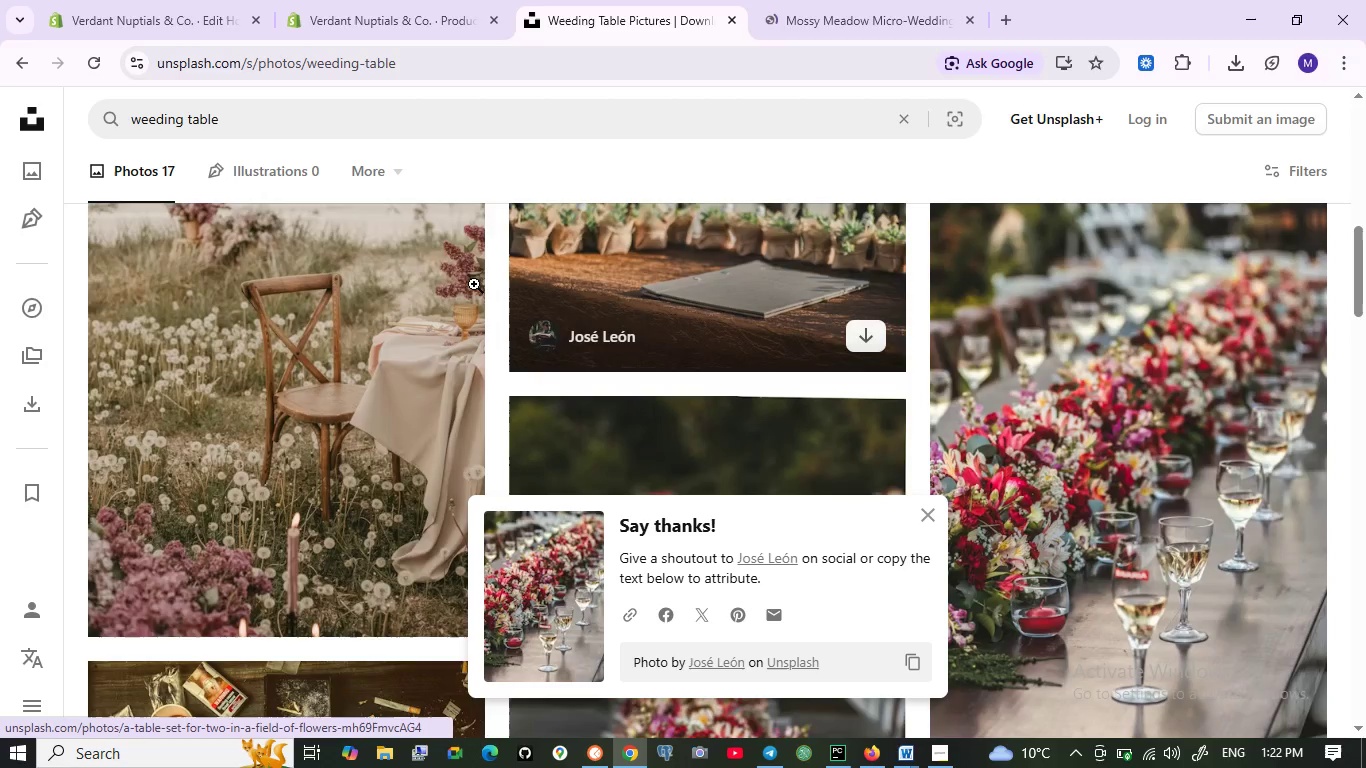 
double_click([466, 109])
 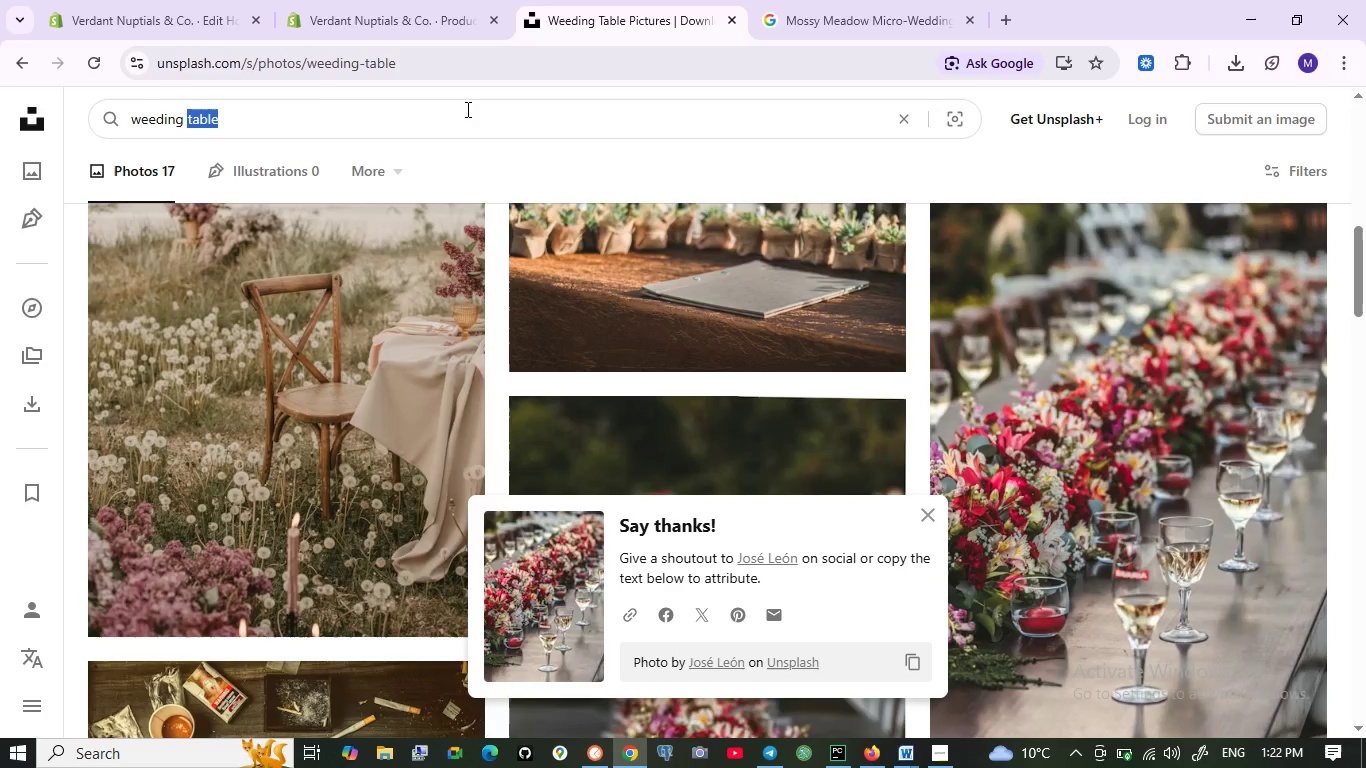 
key(Control+ControlLeft)
 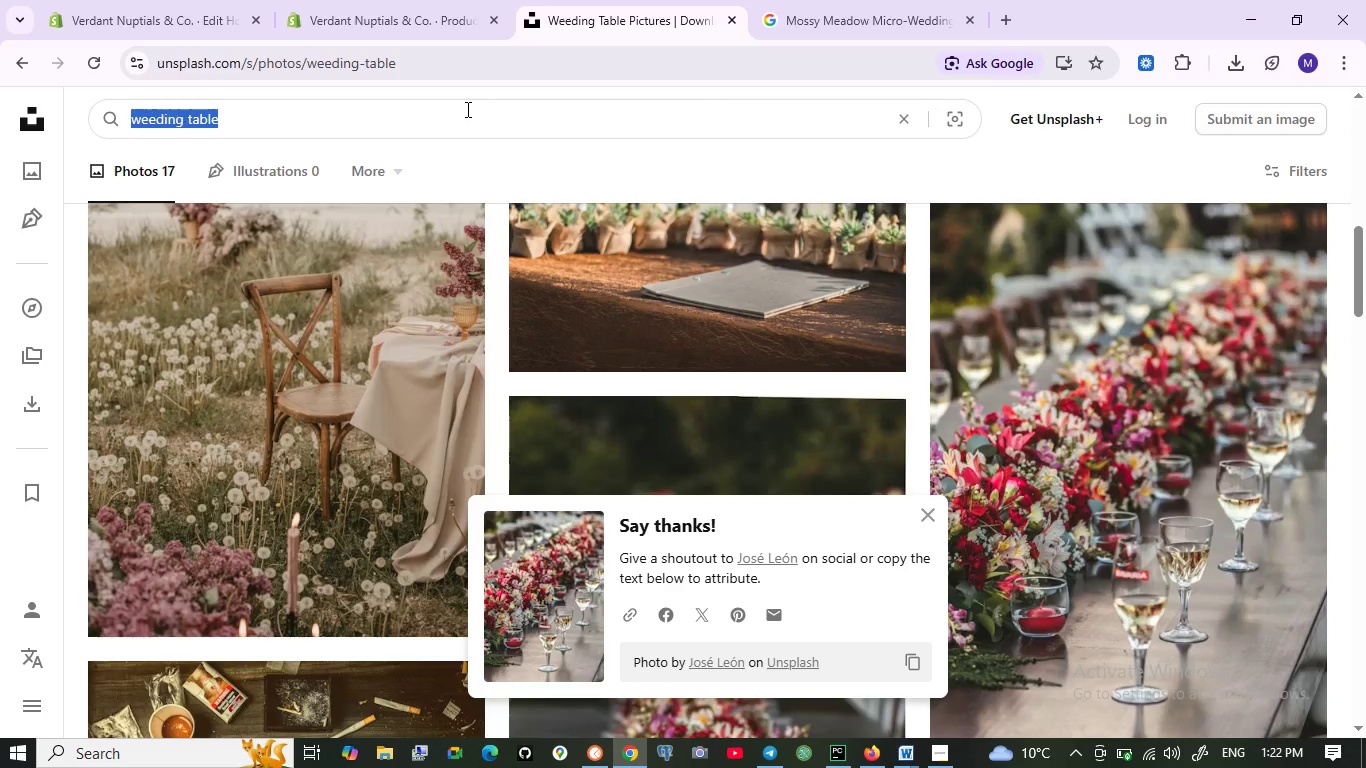 
key(Control+A)
 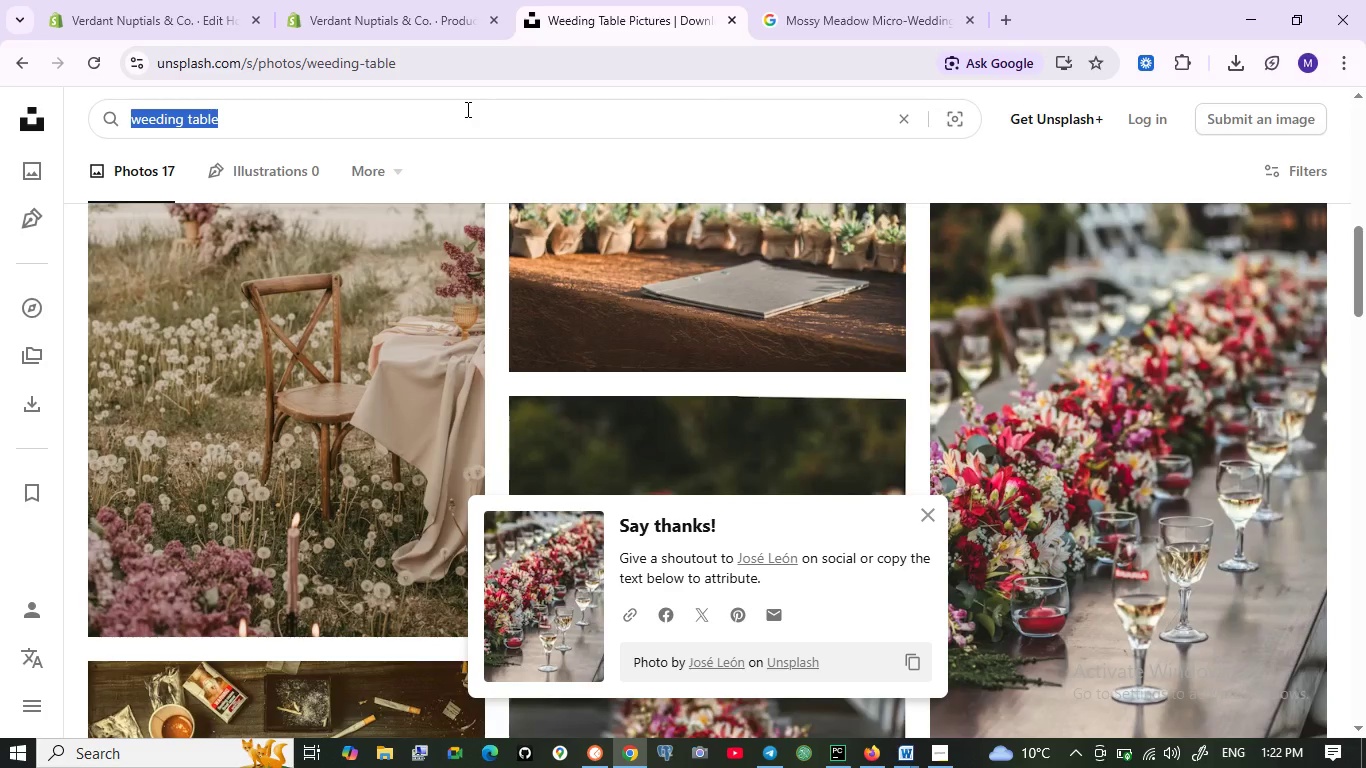 
key(Control+V)
 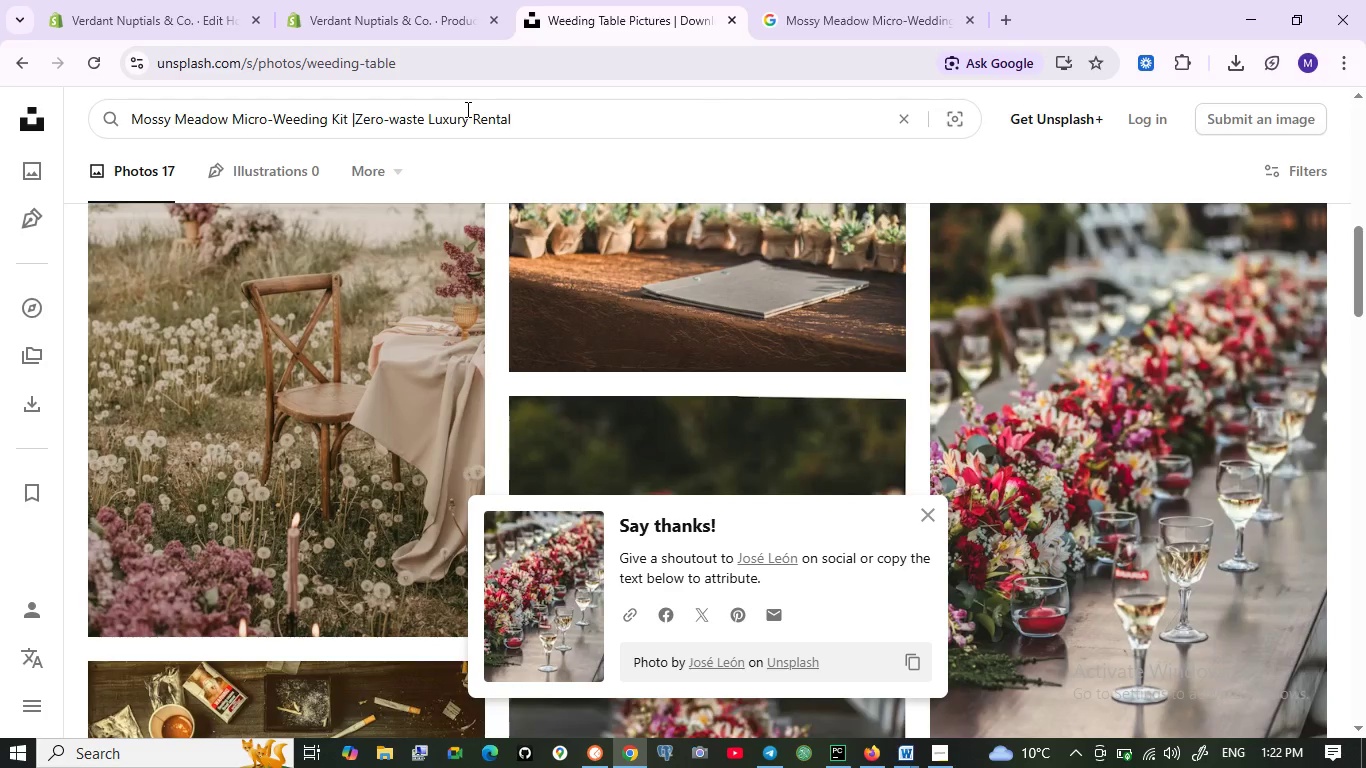 
key(Enter)
 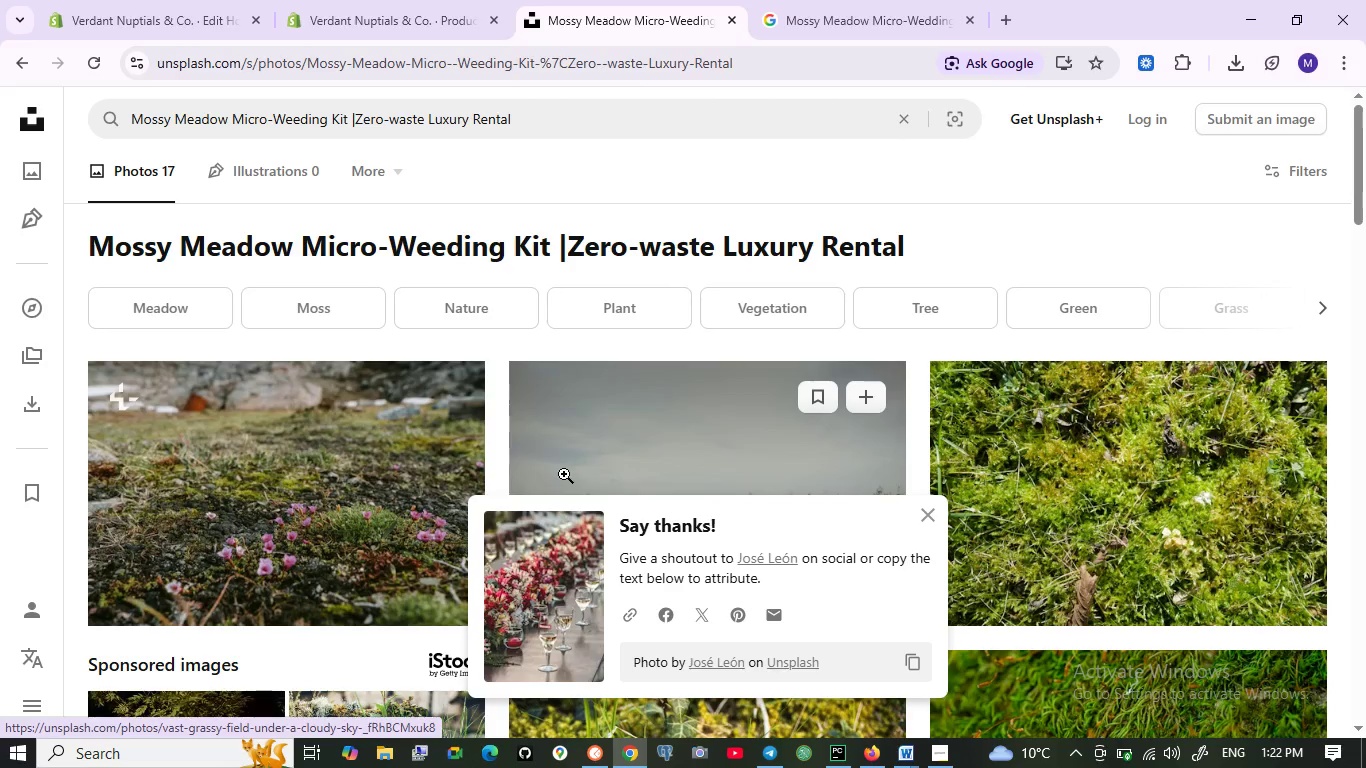 
wait(5.05)
 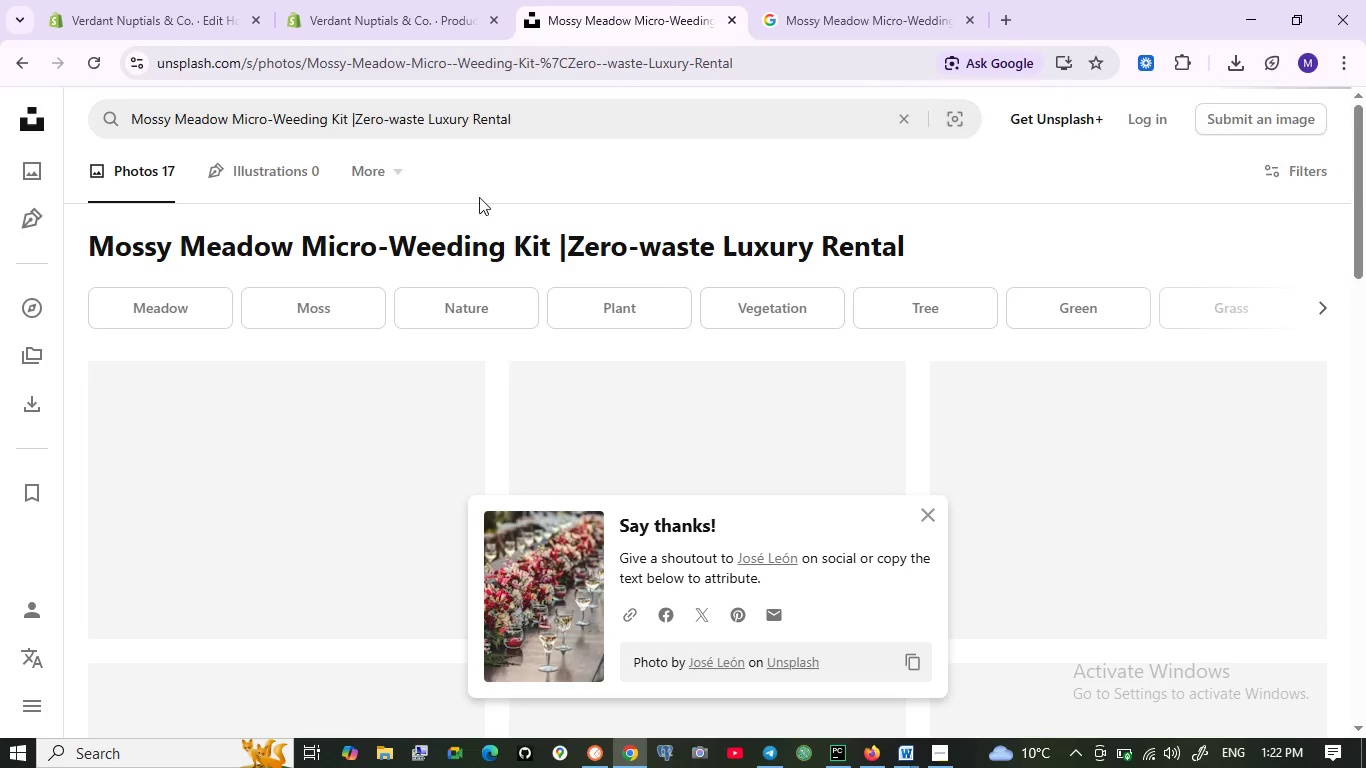 
left_click([930, 515])
 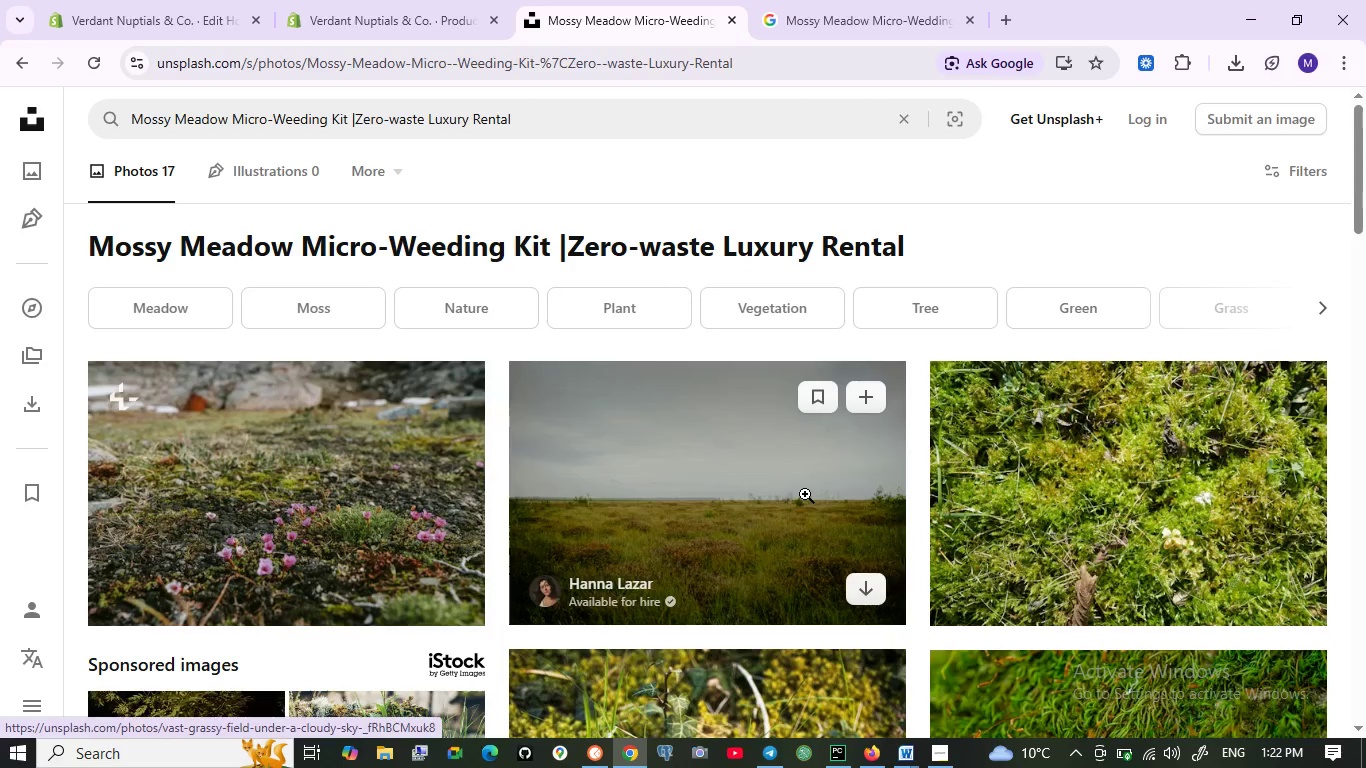 
scroll: coordinate [805, 494], scroll_direction: down, amount: 3.0
 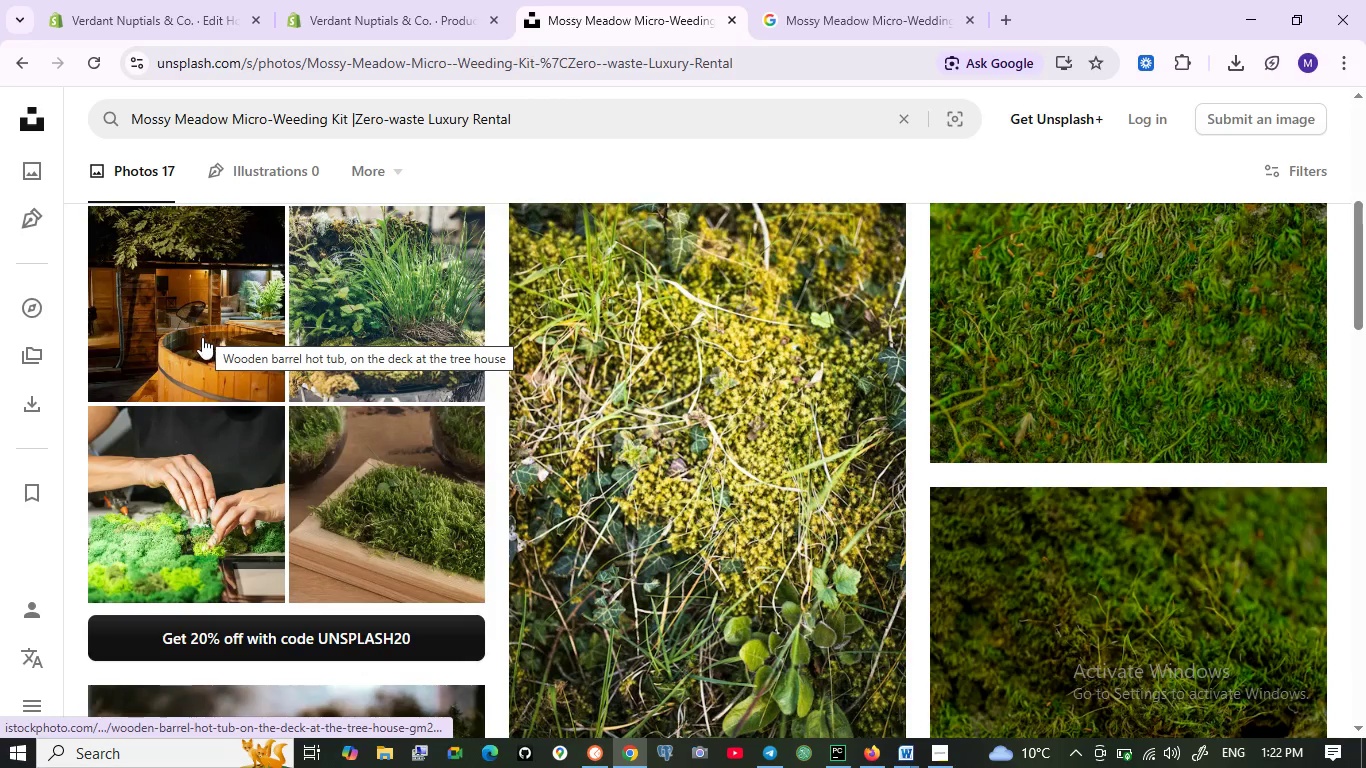 
wait(7.36)
 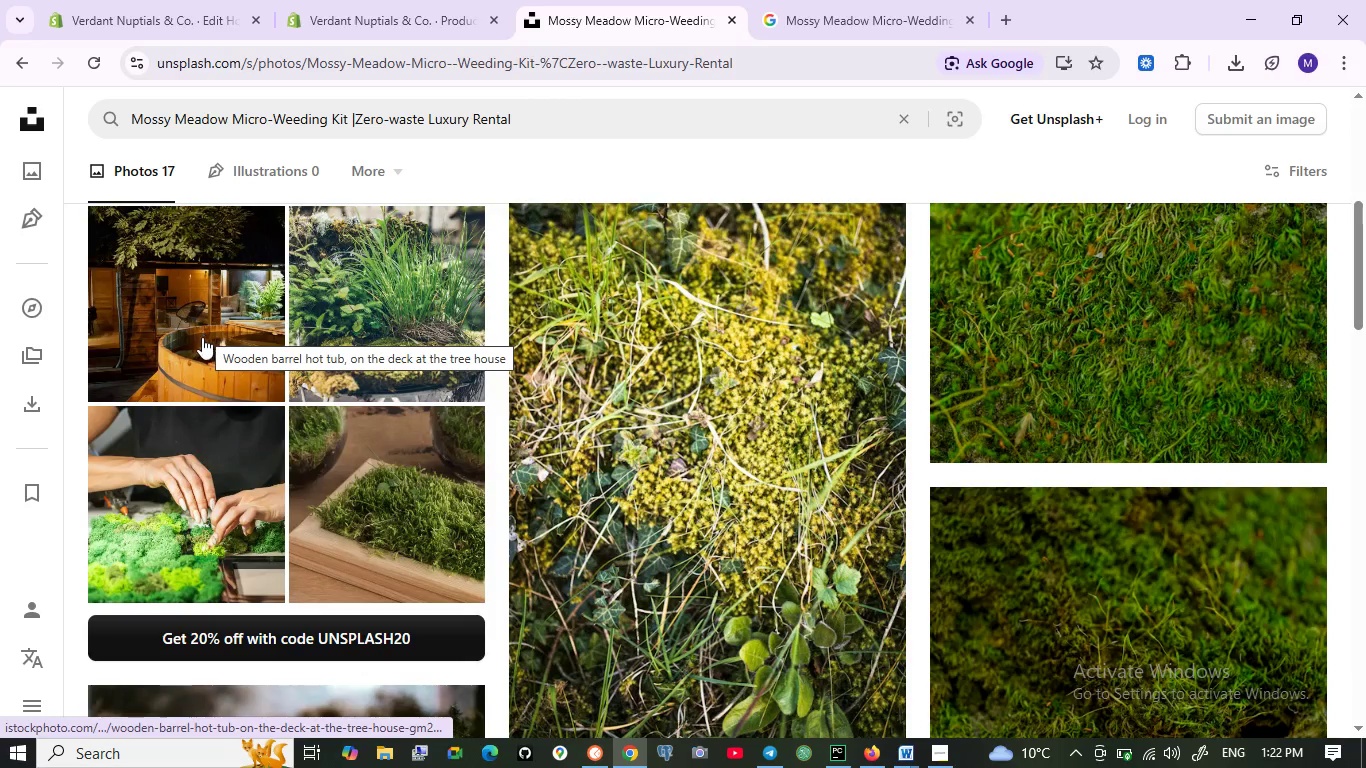 
scroll: coordinate [670, 539], scroll_direction: down, amount: 2.0
 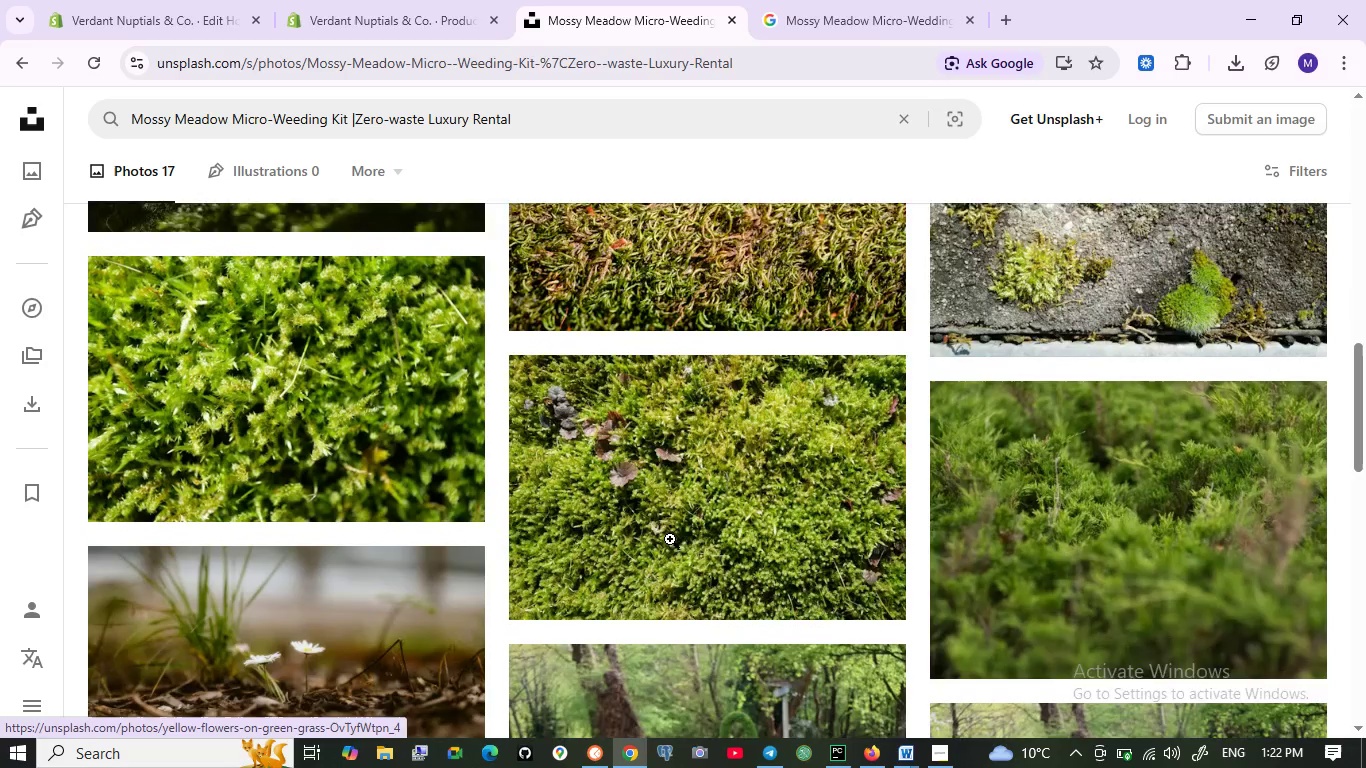 
scroll: coordinate [670, 539], scroll_direction: none, amount: 0.0
 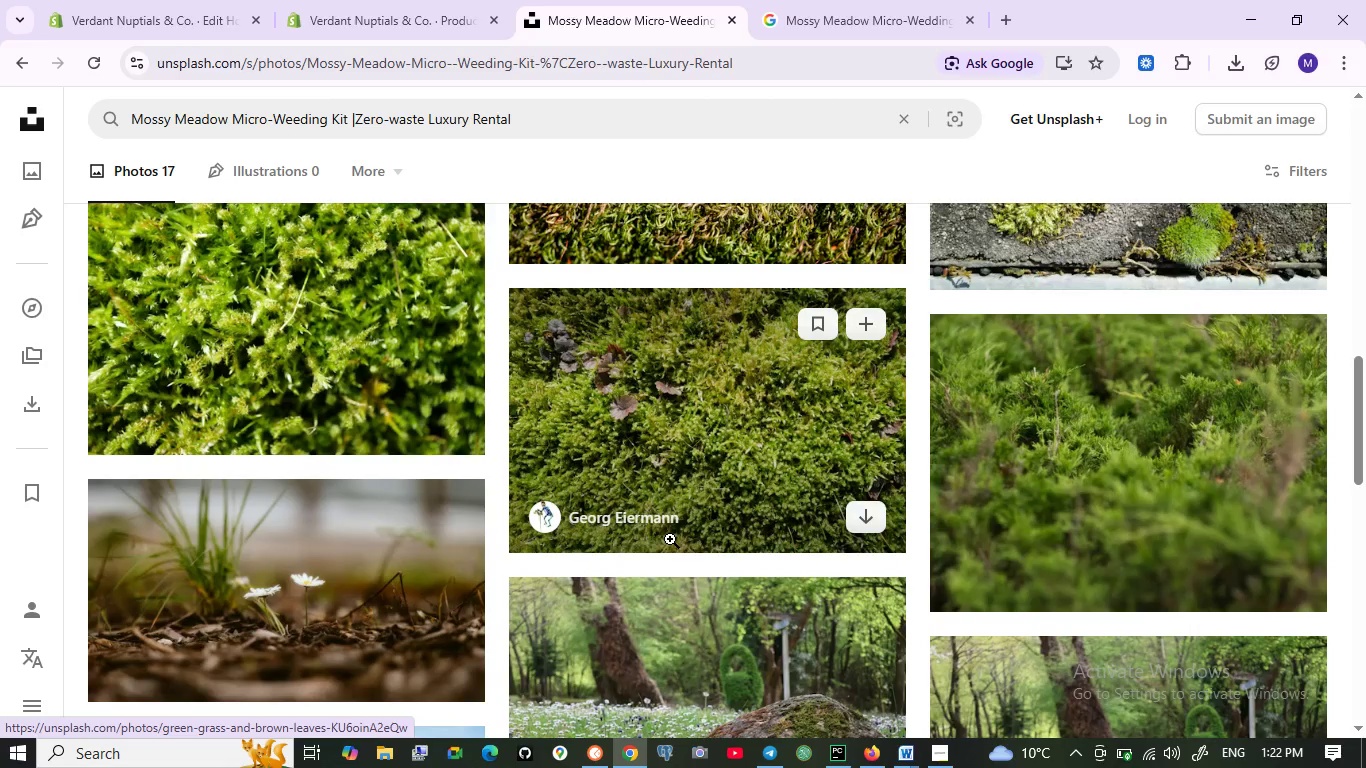 
scroll: coordinate [670, 539], scroll_direction: down, amount: 8.0
 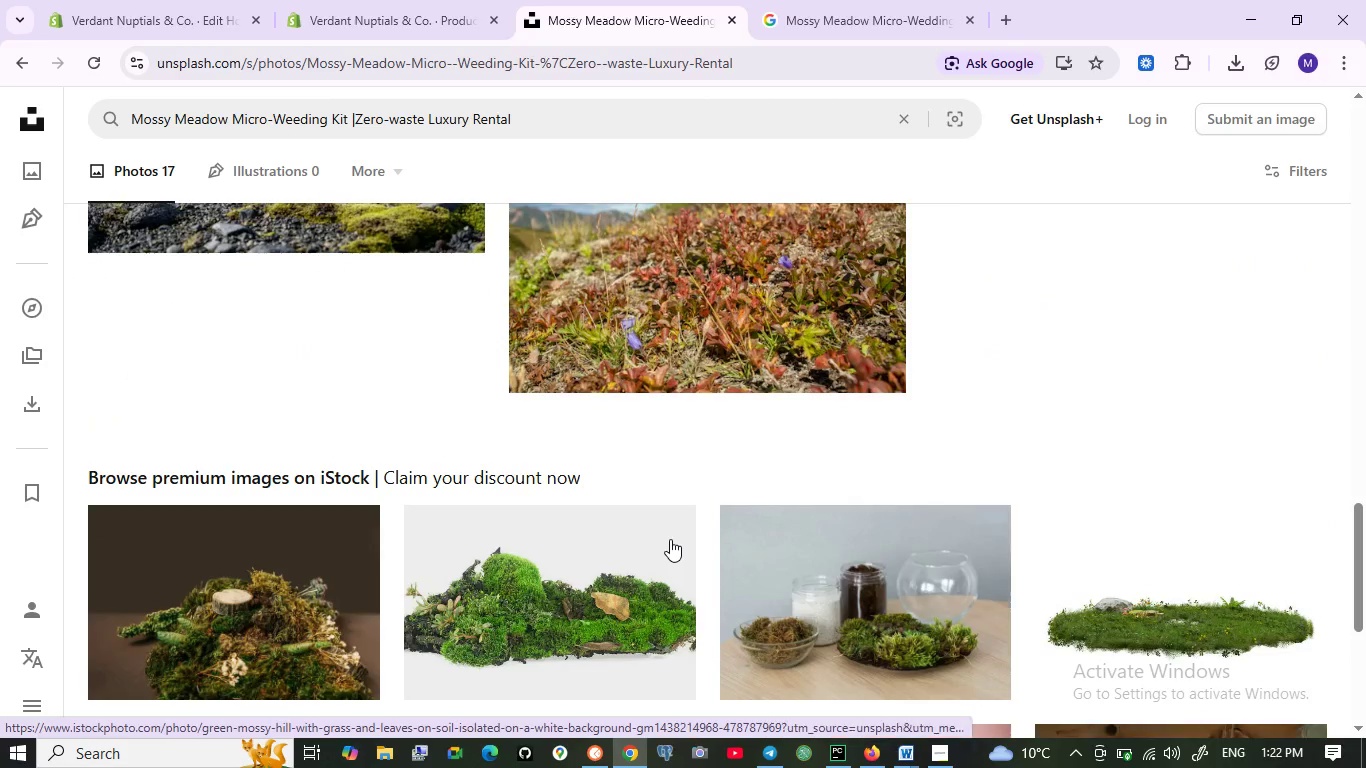 
scroll: coordinate [670, 539], scroll_direction: none, amount: 0.0
 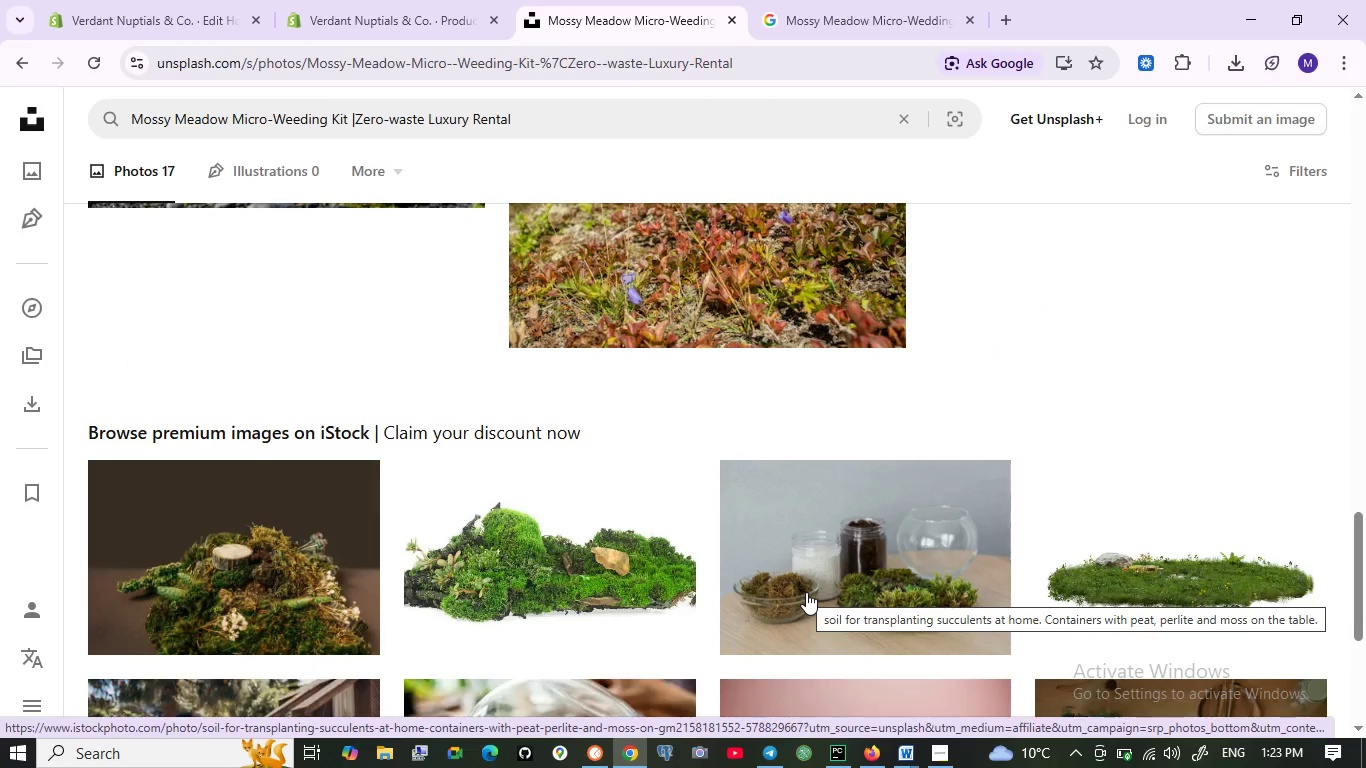 
scroll: coordinate [806, 592], scroll_direction: down, amount: 3.0
 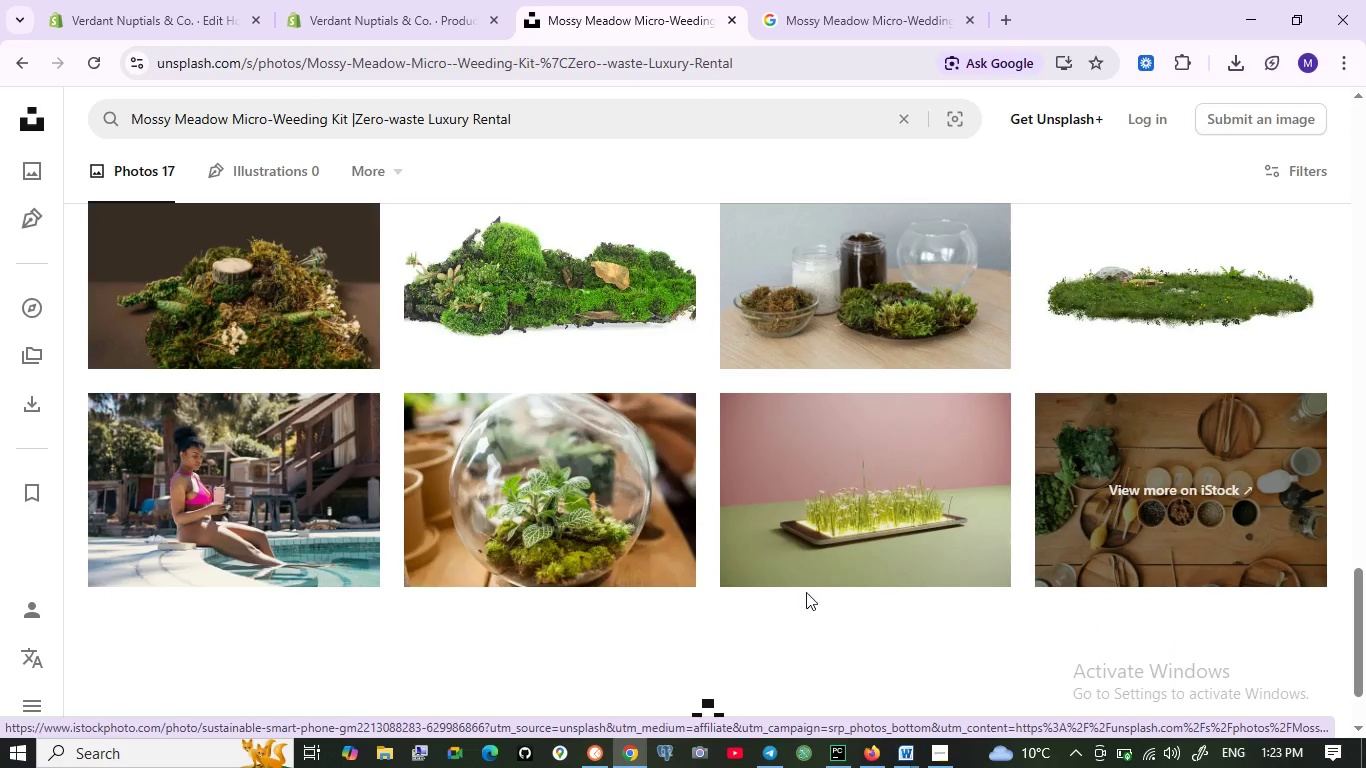 
scroll: coordinate [806, 592], scroll_direction: none, amount: 0.0
 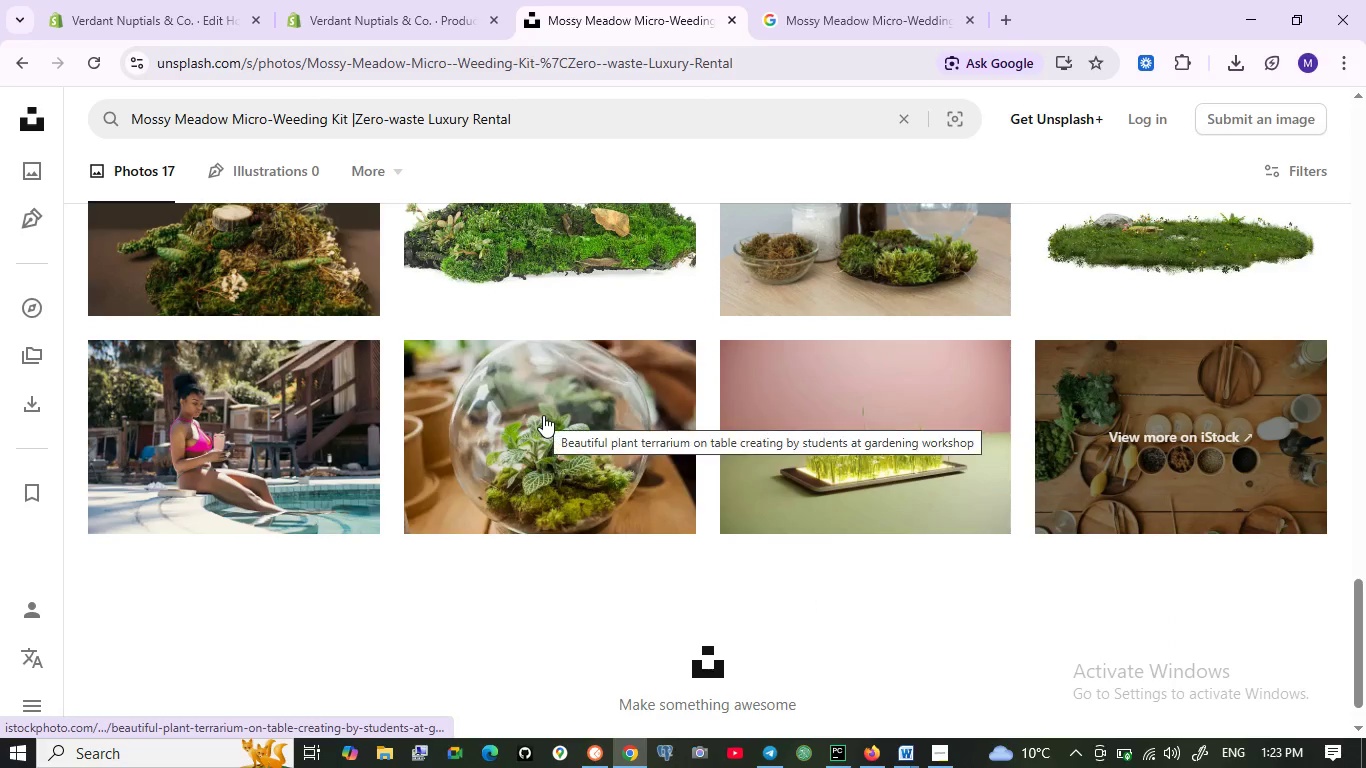 
scroll: coordinate [543, 415], scroll_direction: up, amount: 7.0
 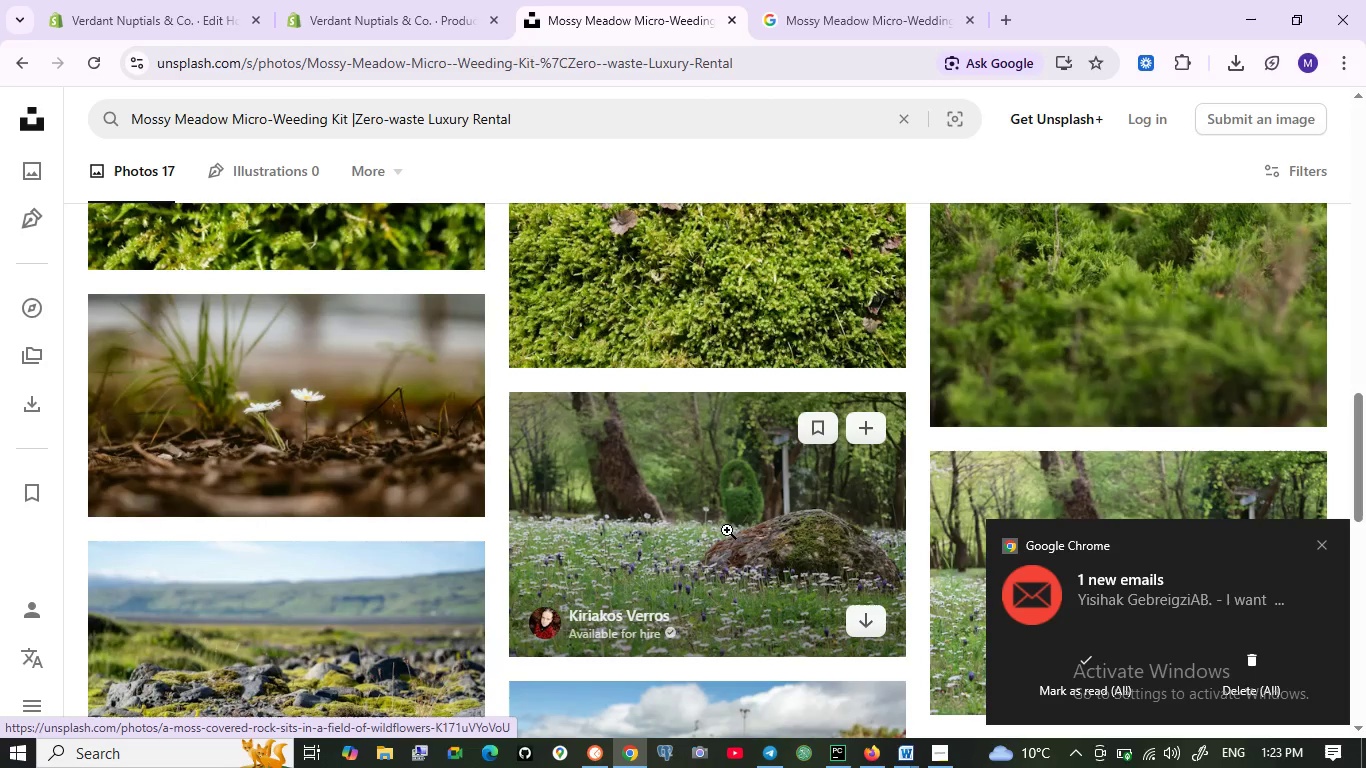 
mouse_move([863, 593])
 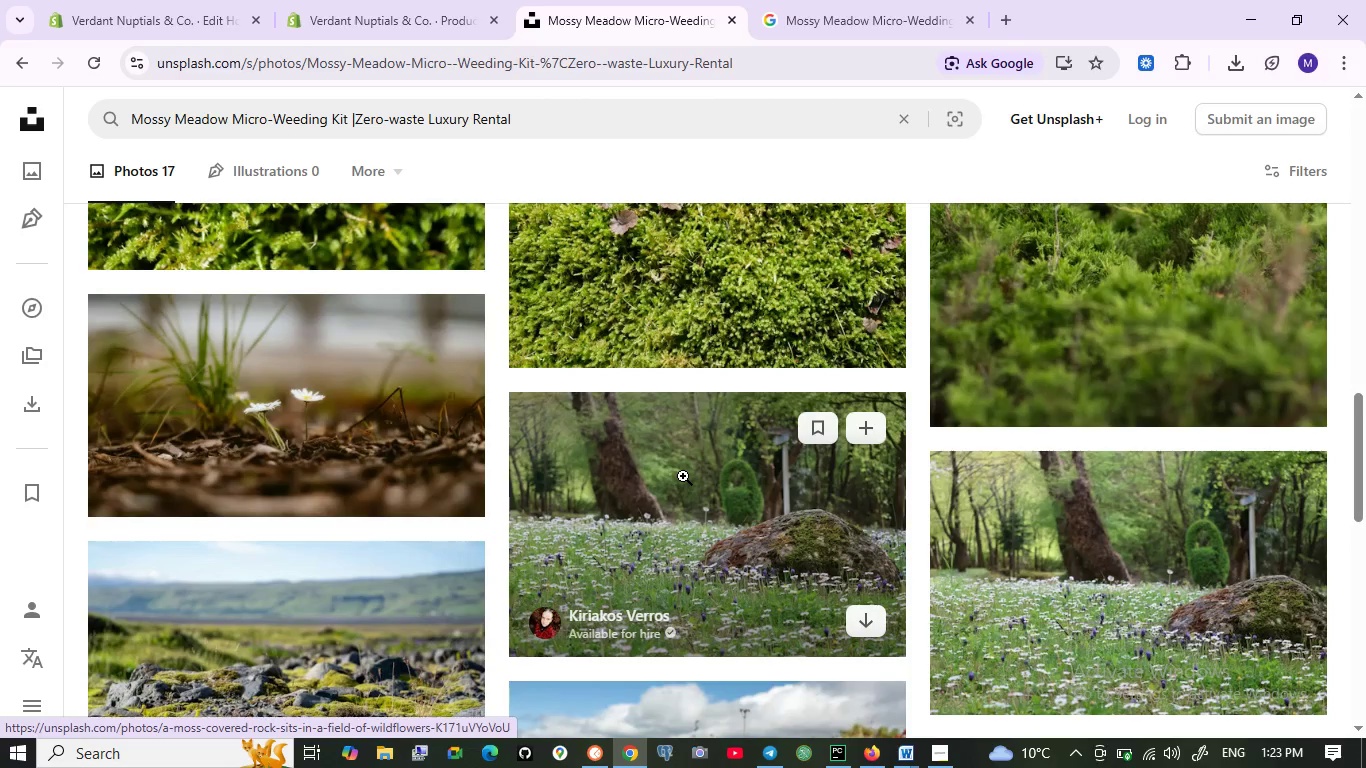 
scroll: coordinate [683, 476], scroll_direction: up, amount: 15.0
 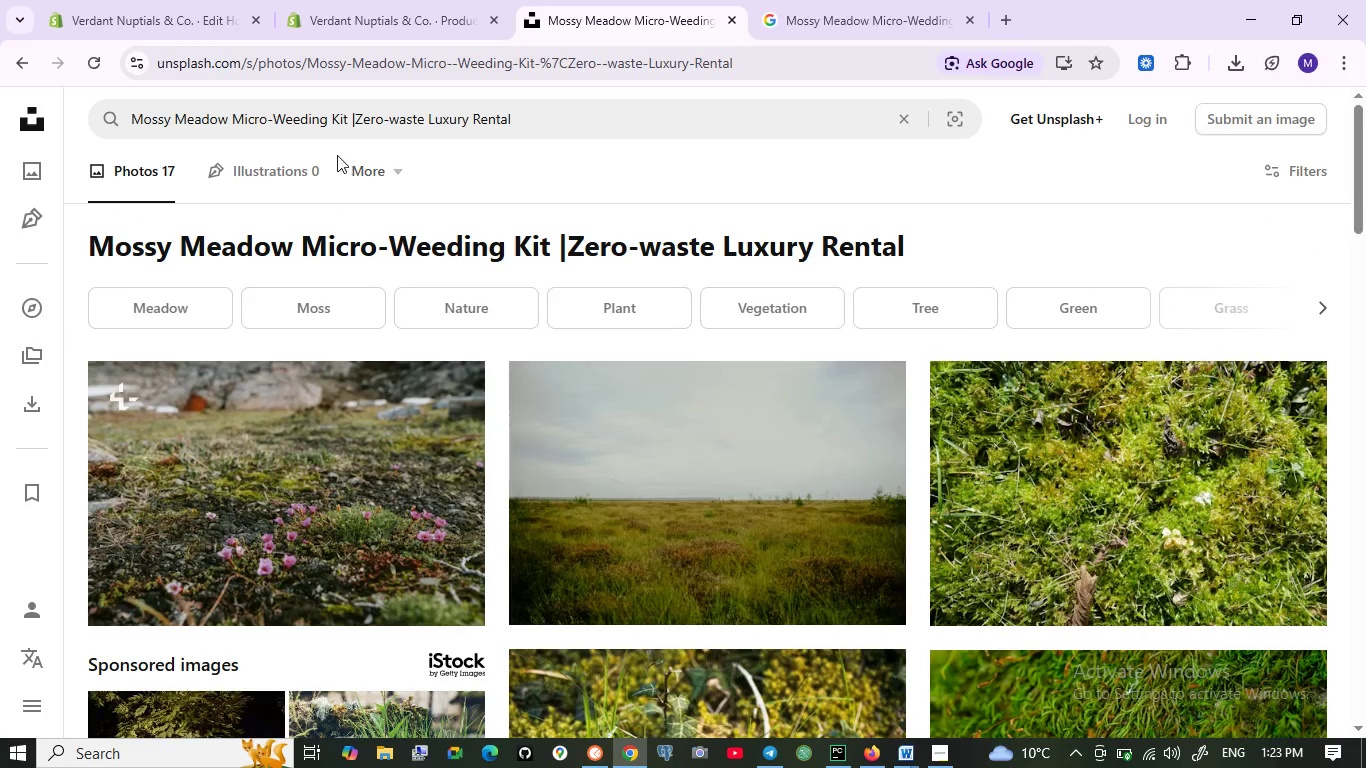 
wait(6.79)
 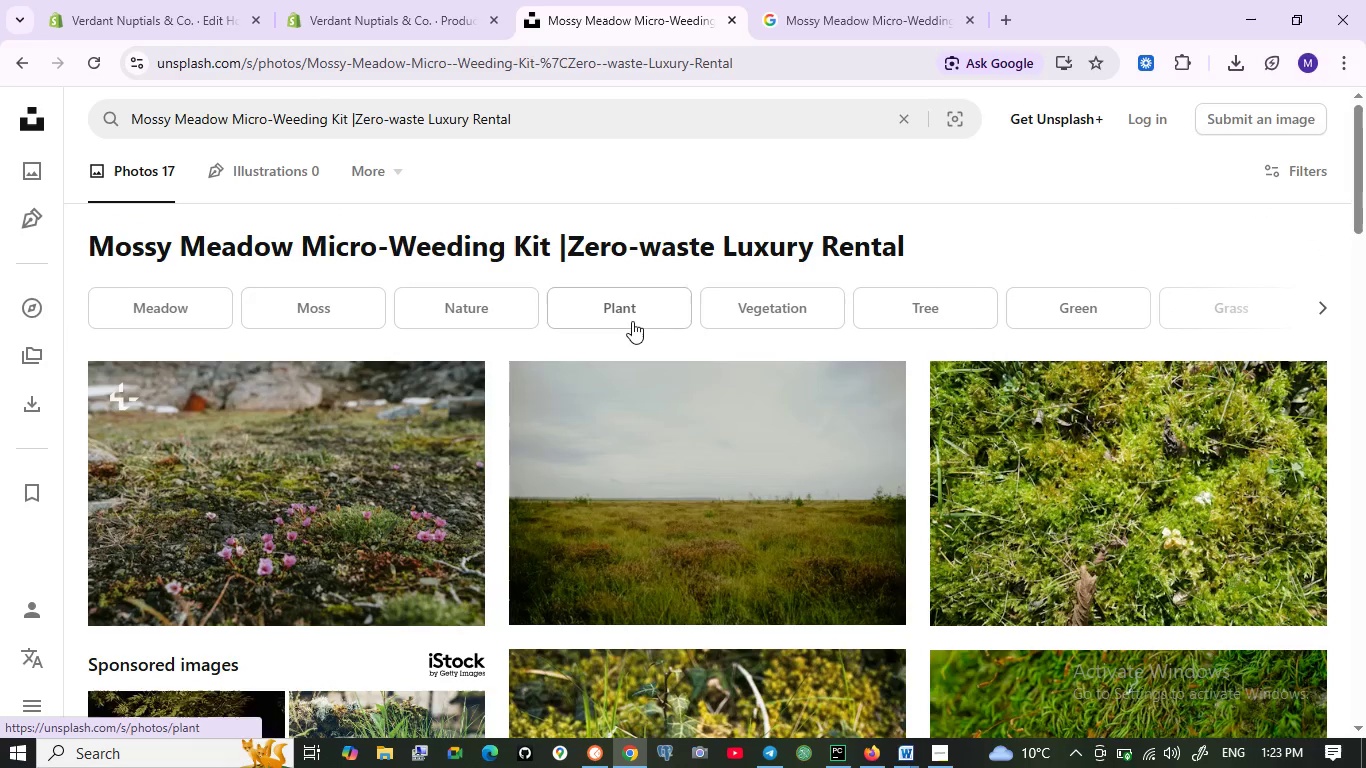 
left_click_drag(start_coordinate=[348, 116], to_coordinate=[642, 146])
 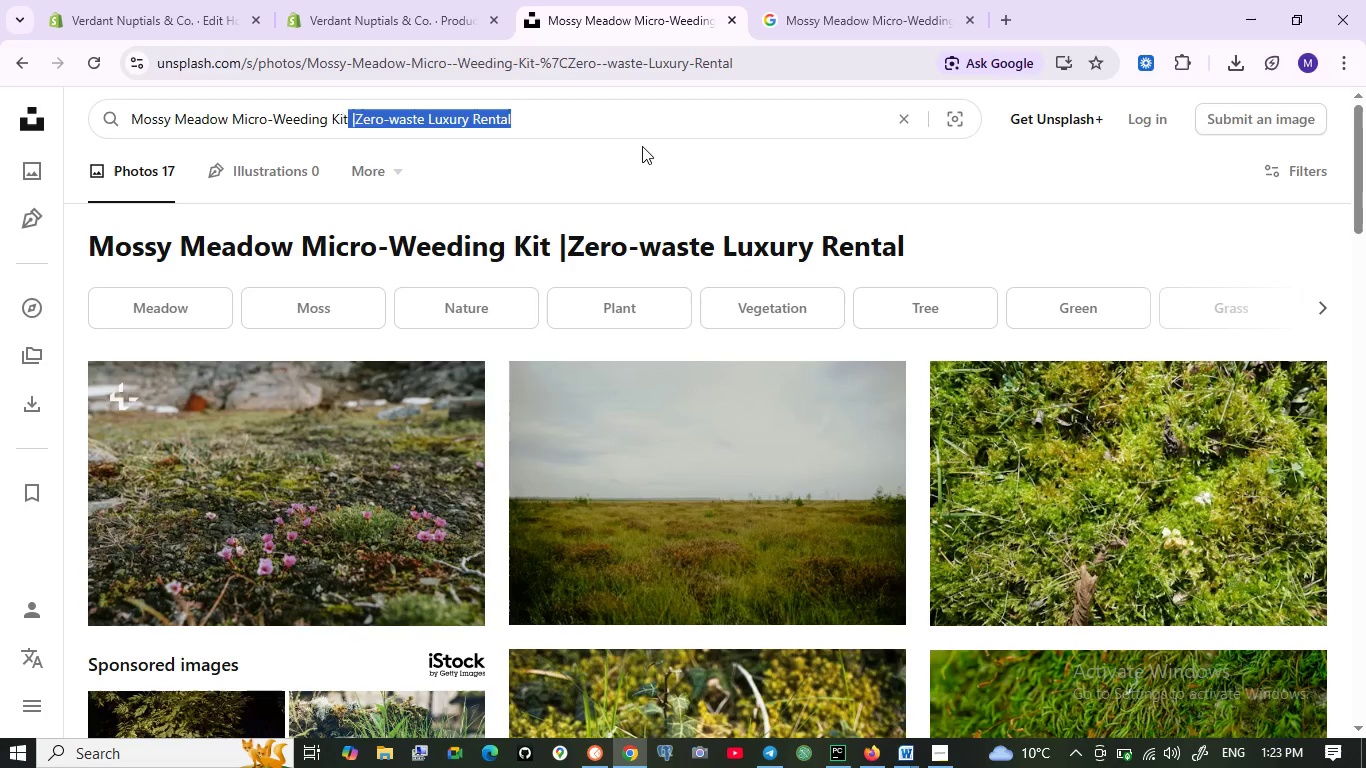 
key(Backspace)
 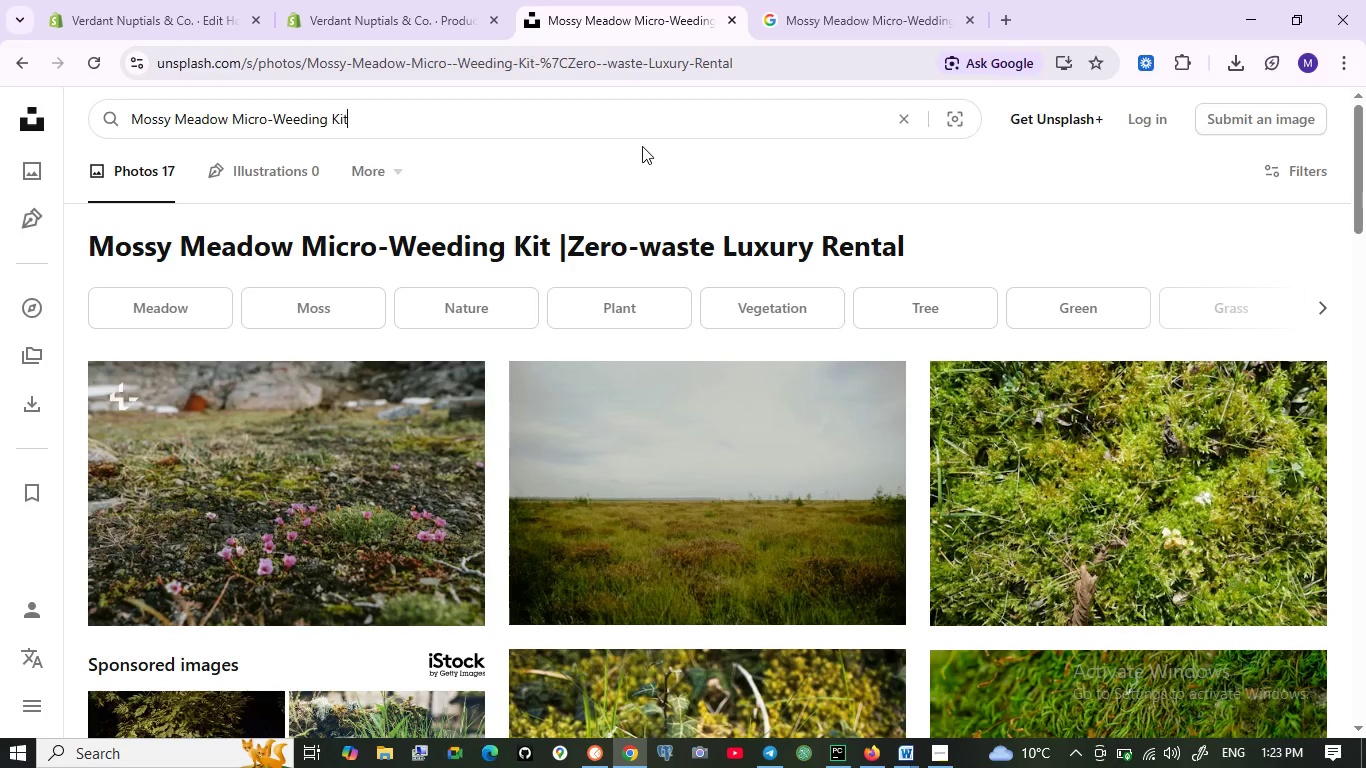 
key(Enter)
 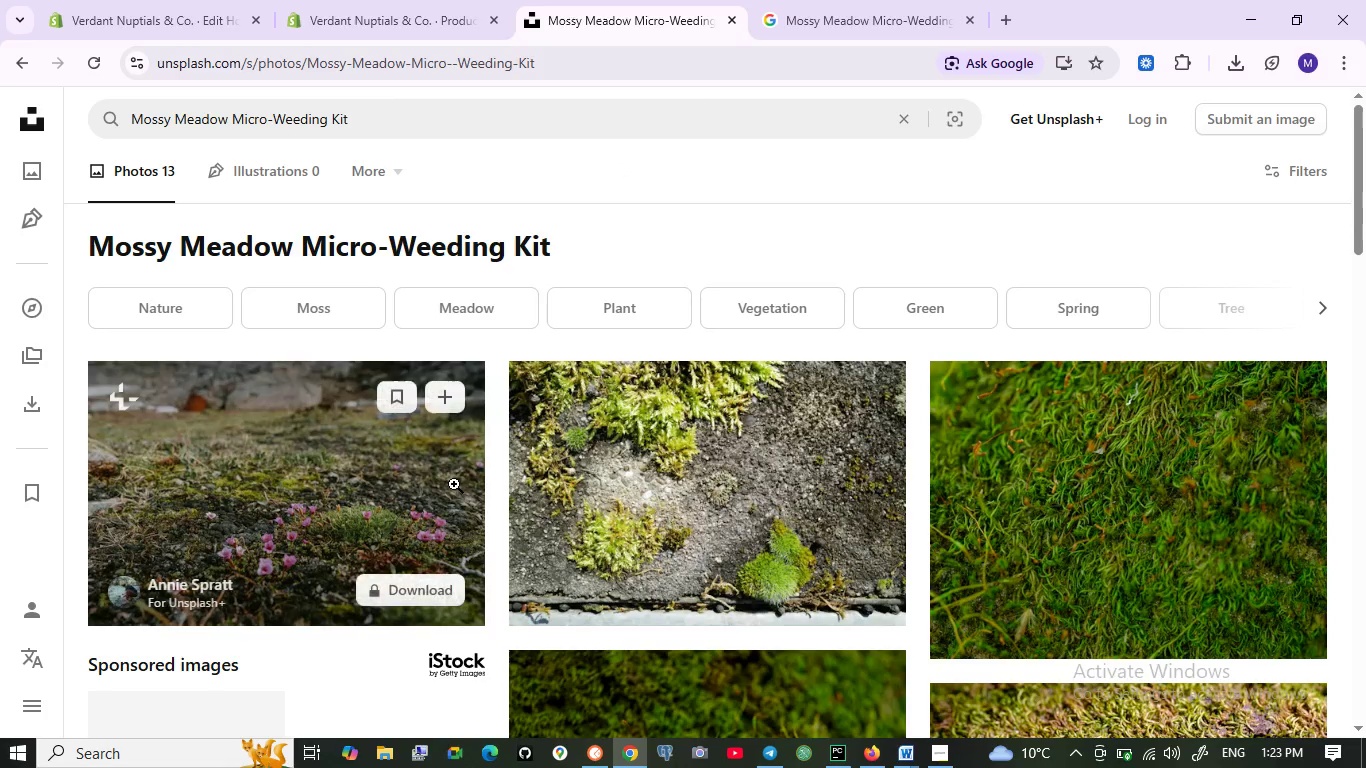 
scroll: coordinate [681, 528], scroll_direction: down, amount: 6.0
 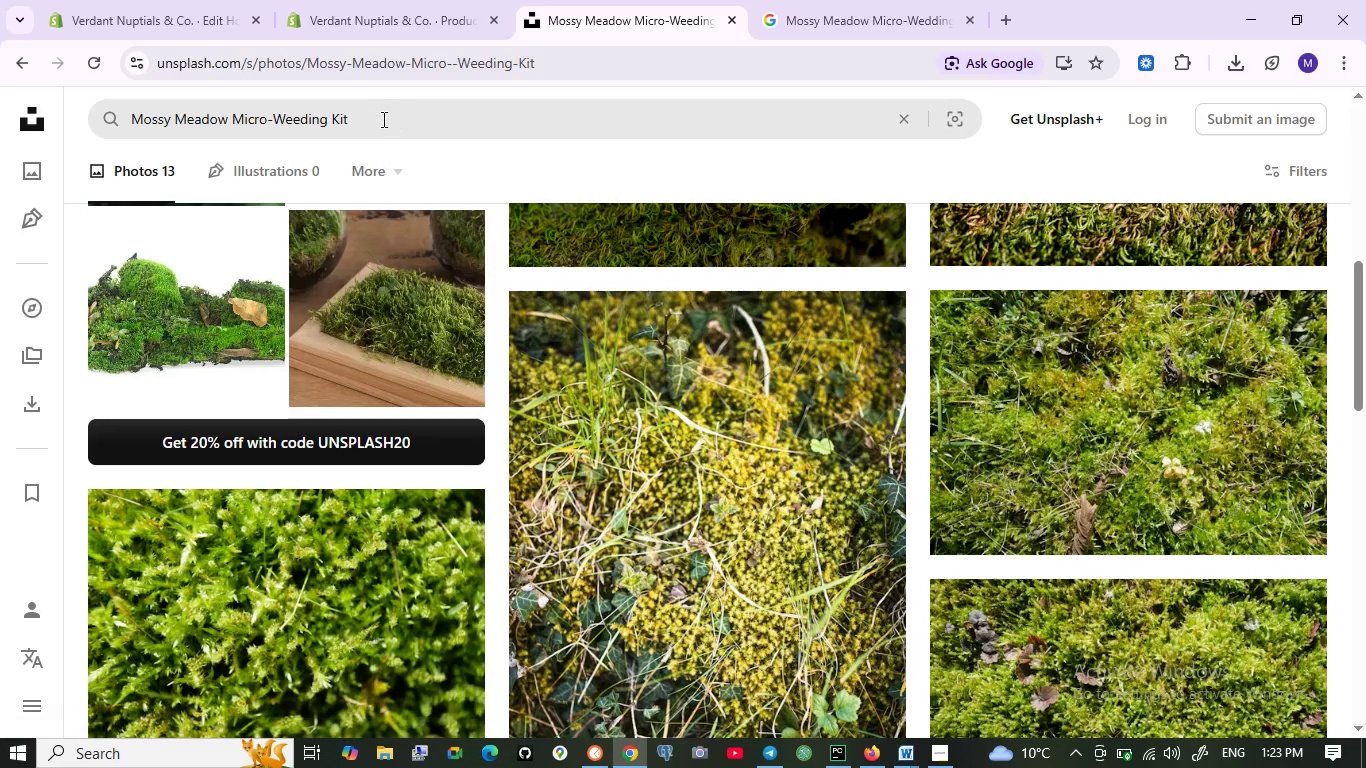 
left_click_drag(start_coordinate=[368, 117], to_coordinate=[229, 122])
 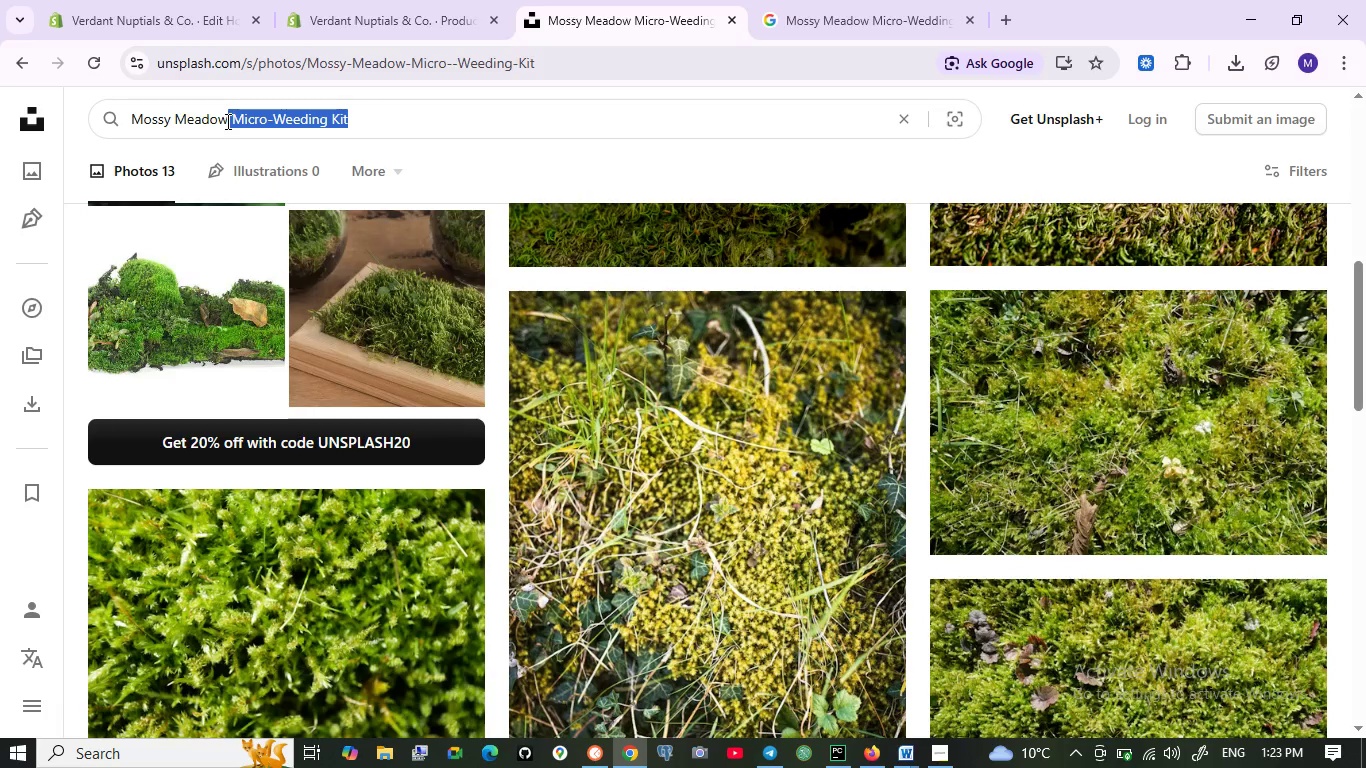 
left_click([226, 121])
 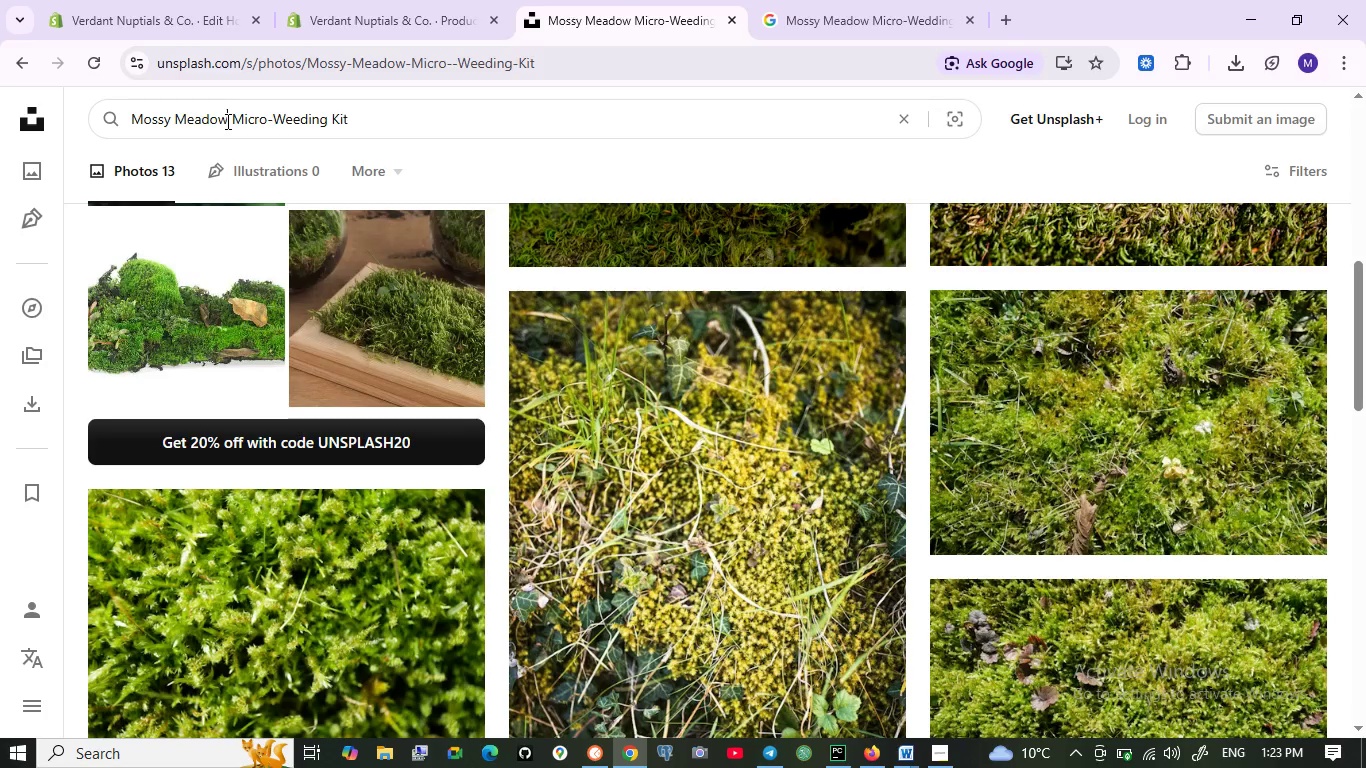 
left_click_drag(start_coordinate=[226, 121], to_coordinate=[124, 129])
 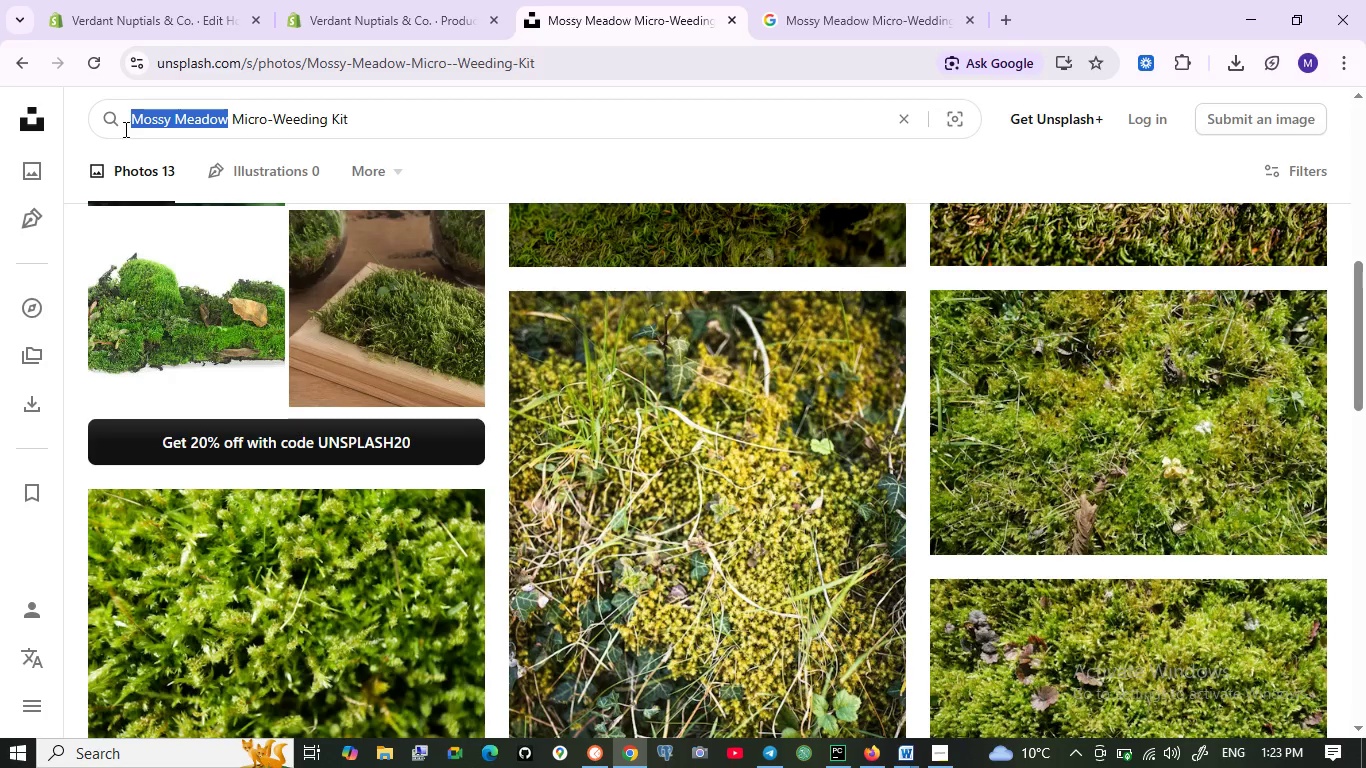 
key(Backspace)
 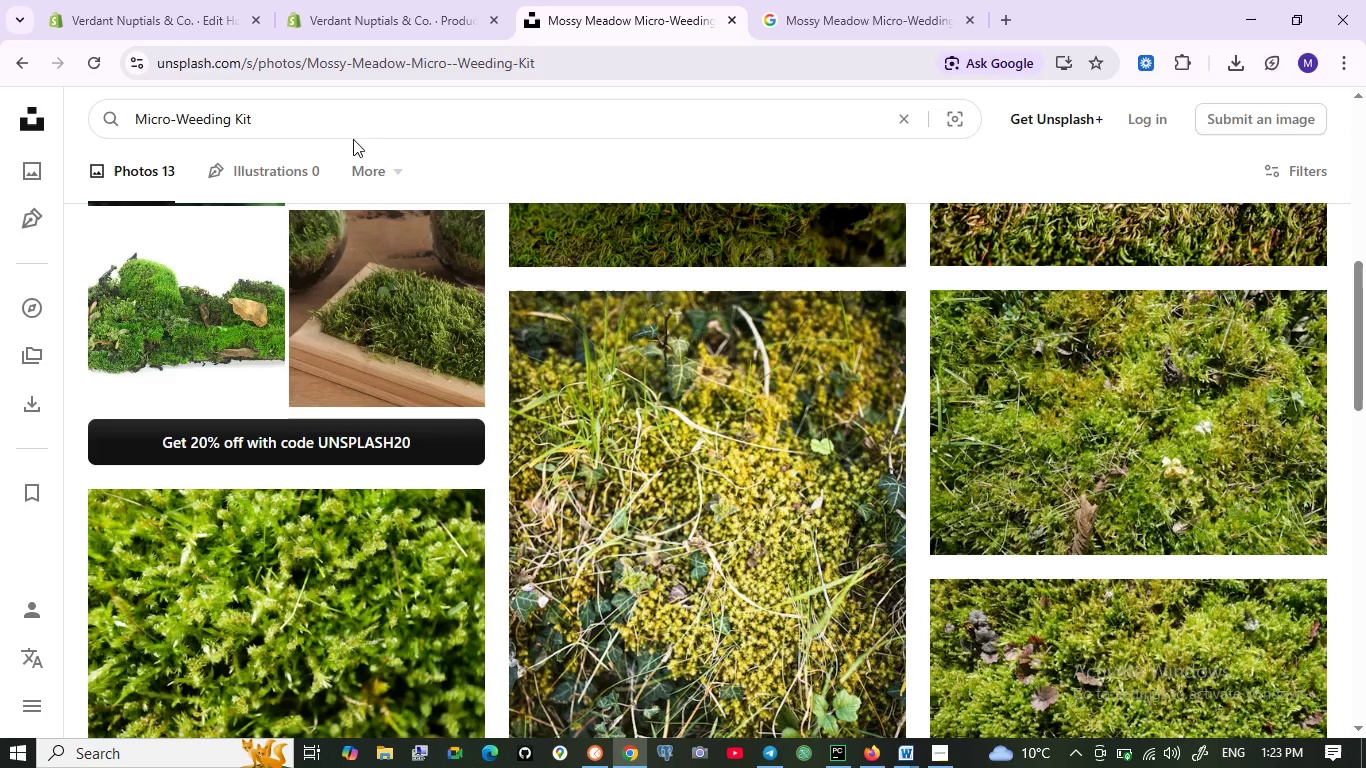 
left_click([393, 108])
 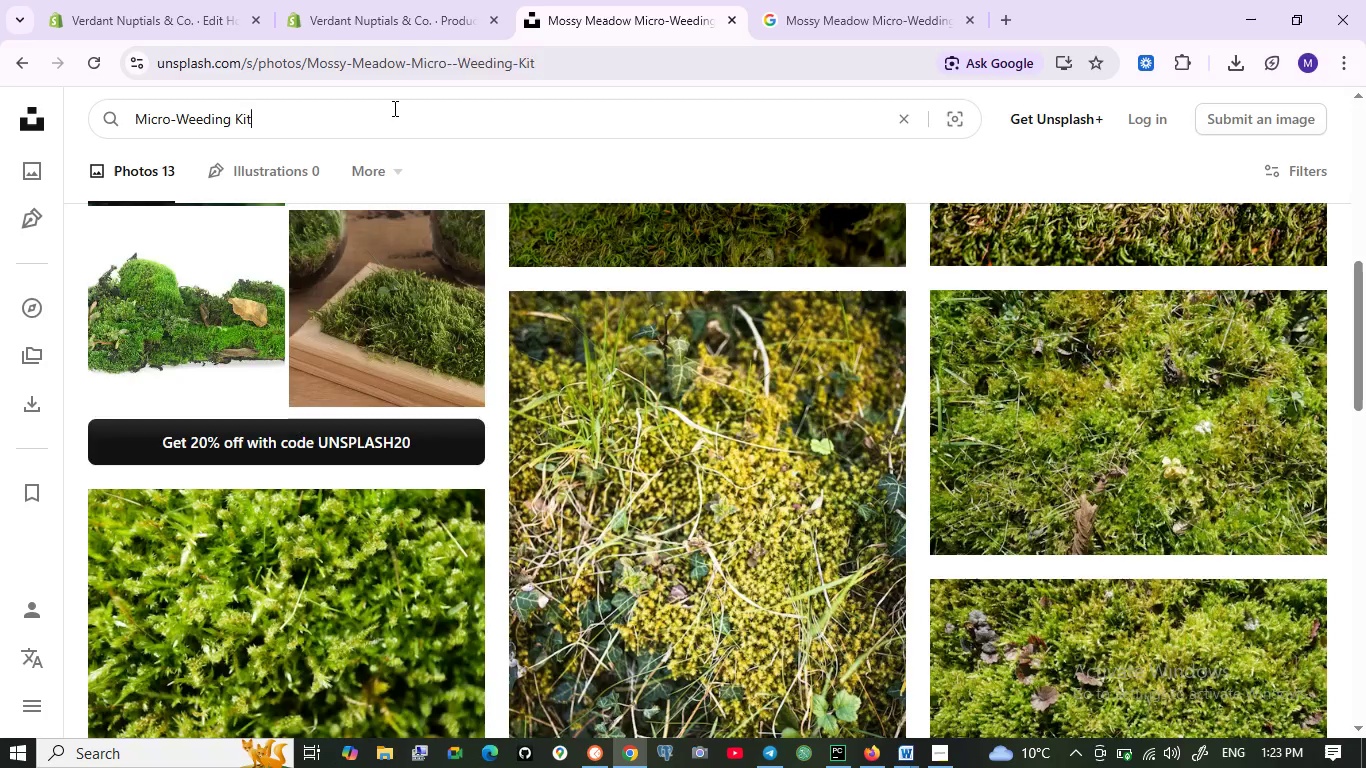 
key(Enter)
 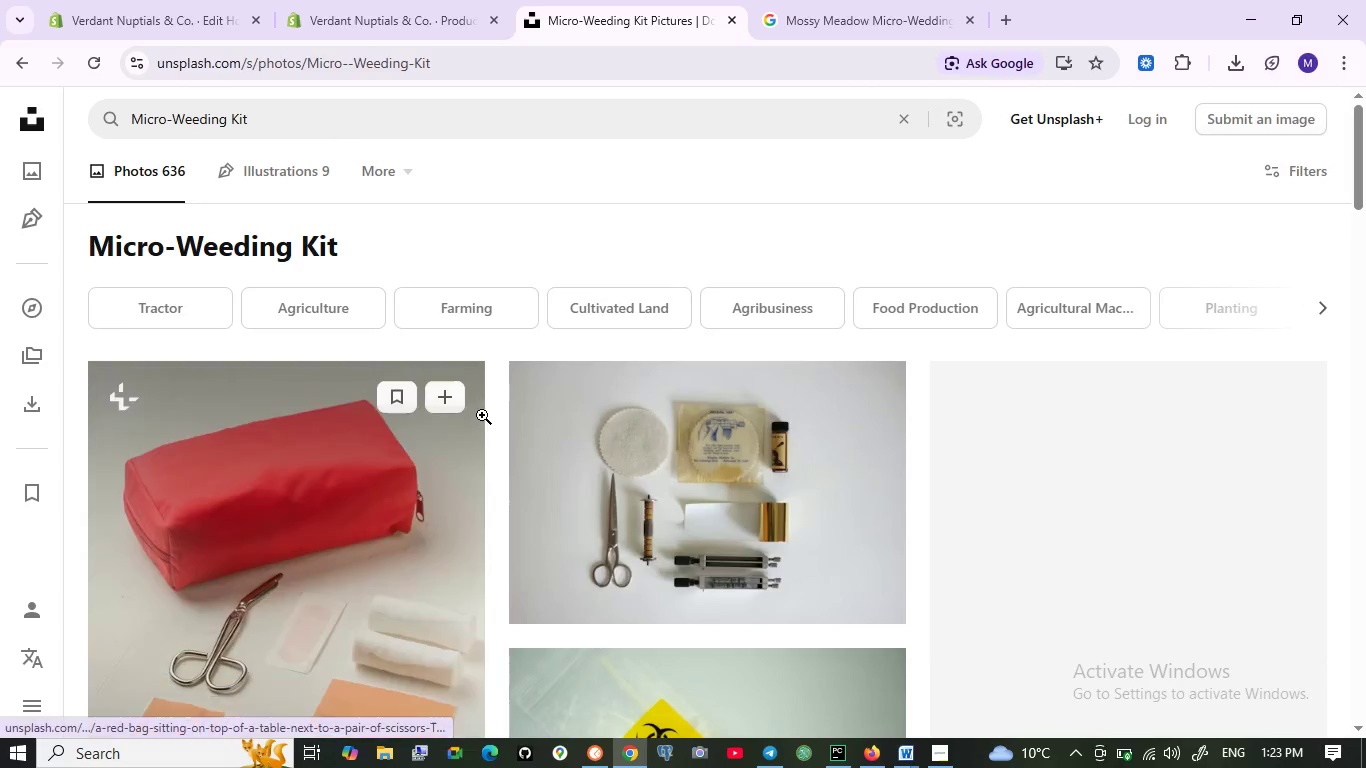 
scroll: coordinate [552, 499], scroll_direction: down, amount: 13.0
 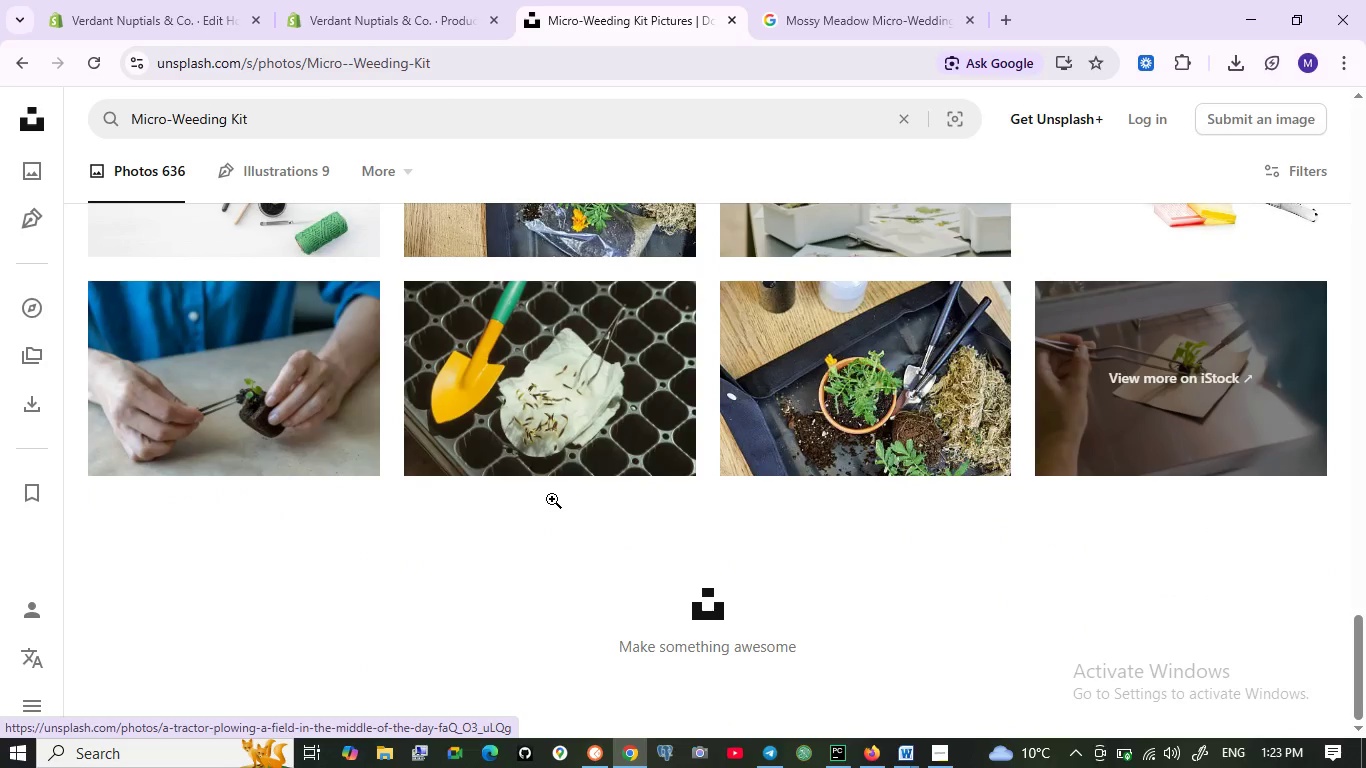 
left_click([263, 120])
 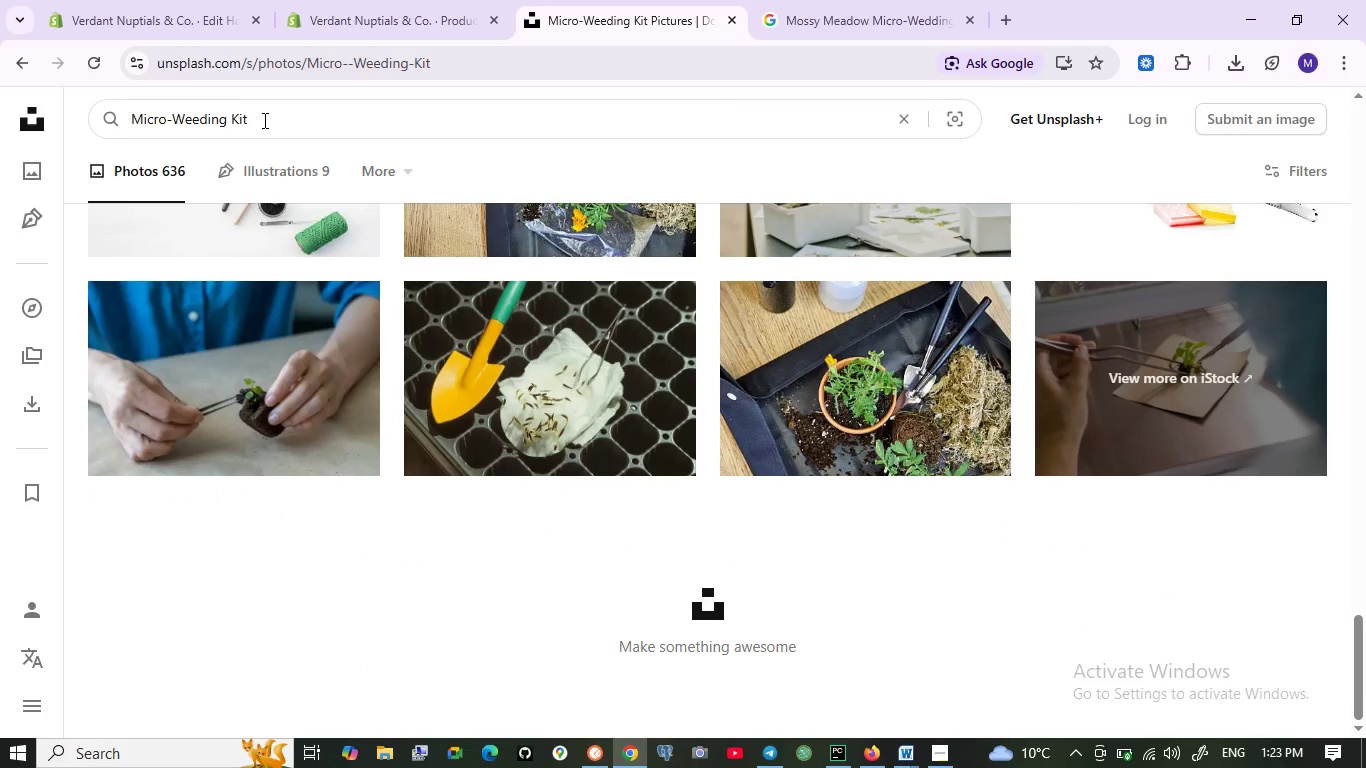 
key(Backspace)
 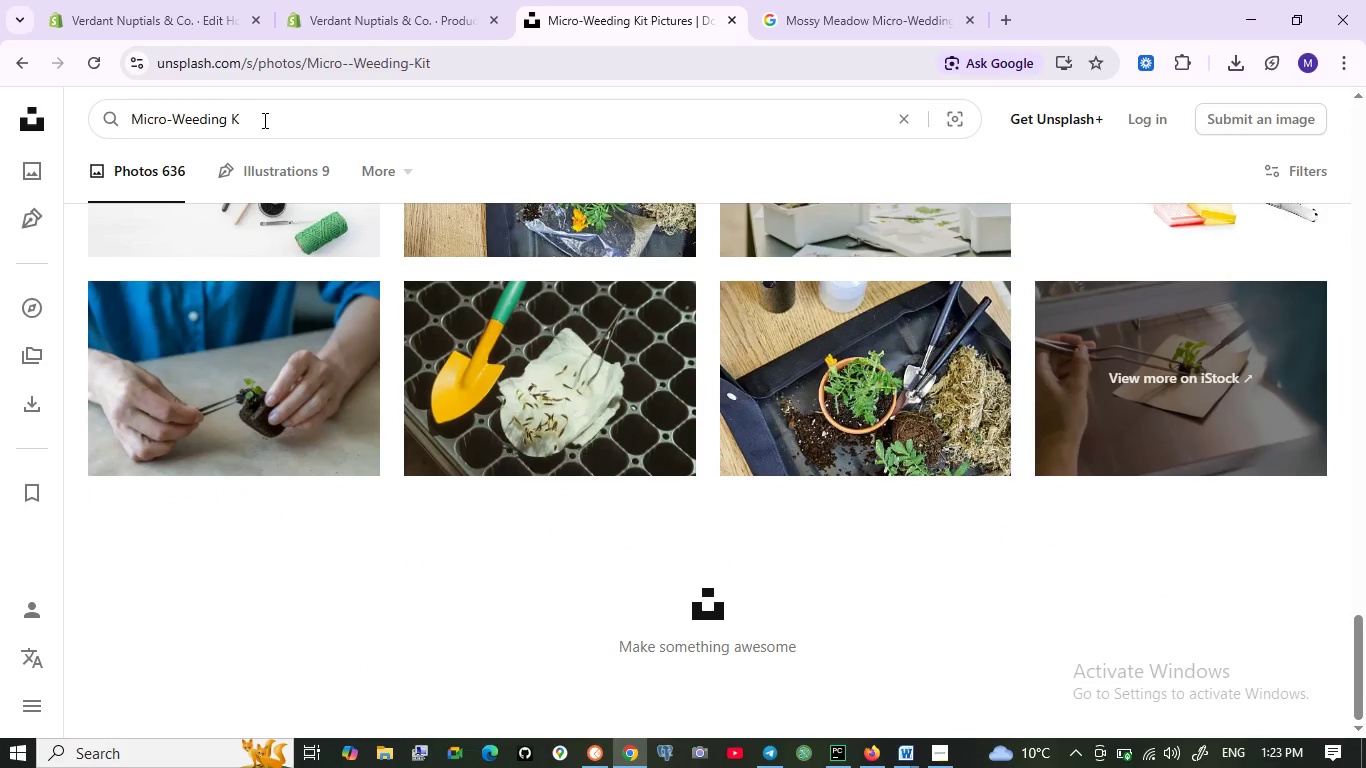 
key(Backspace)
 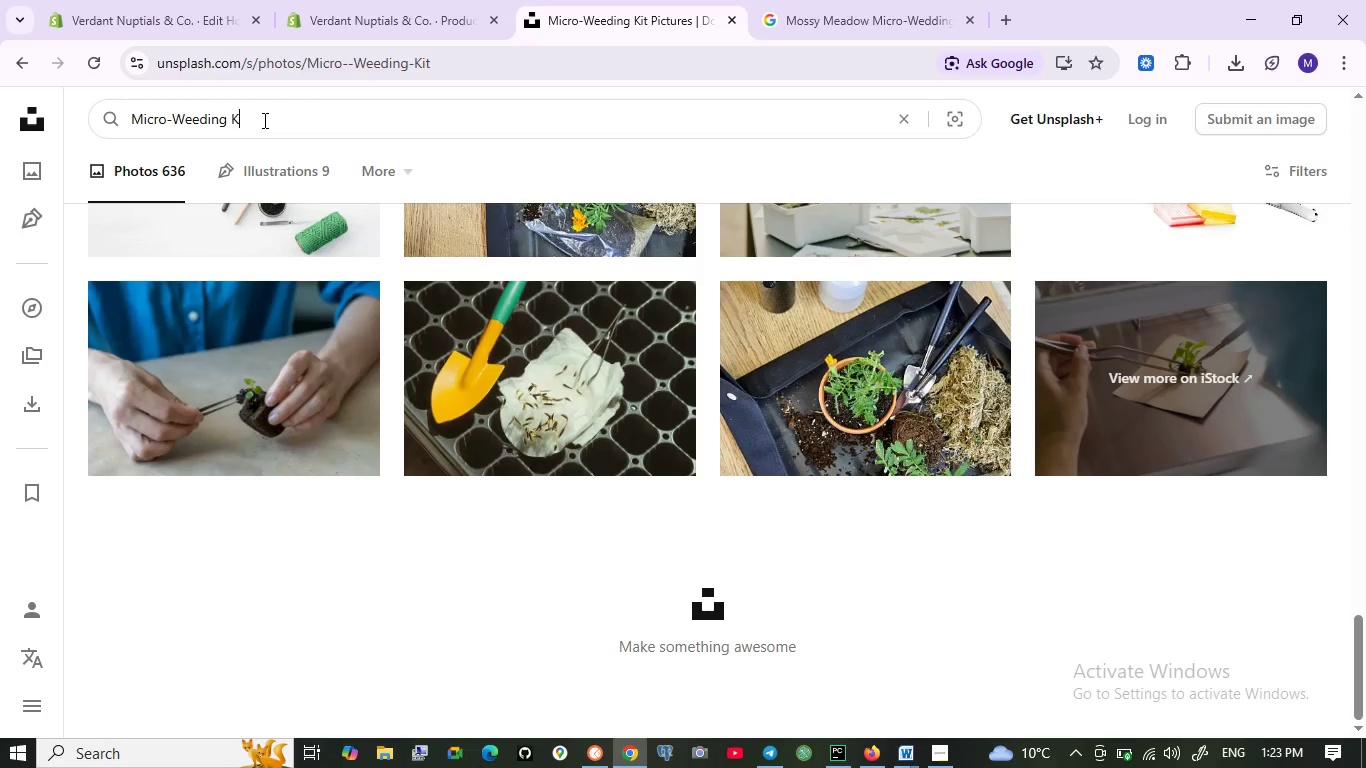 
key(Backspace)
 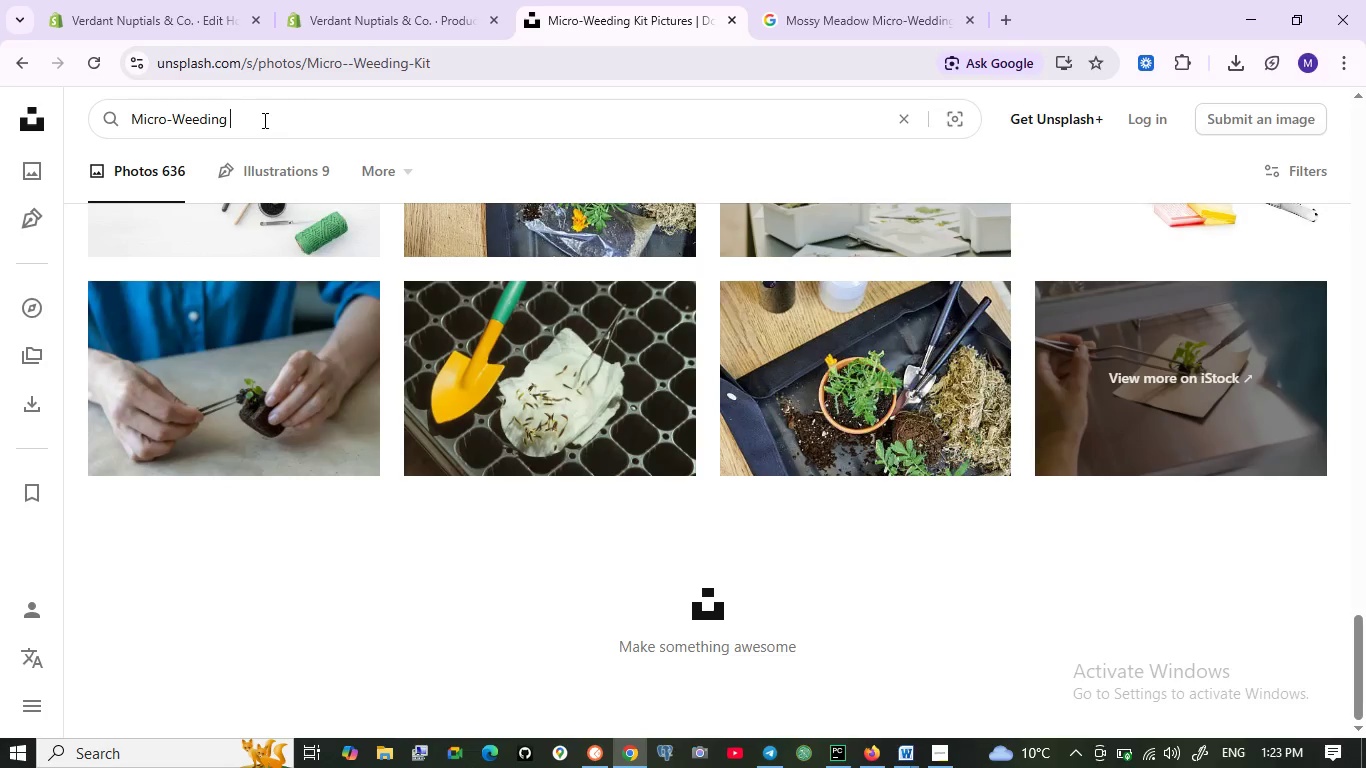 
key(Enter)
 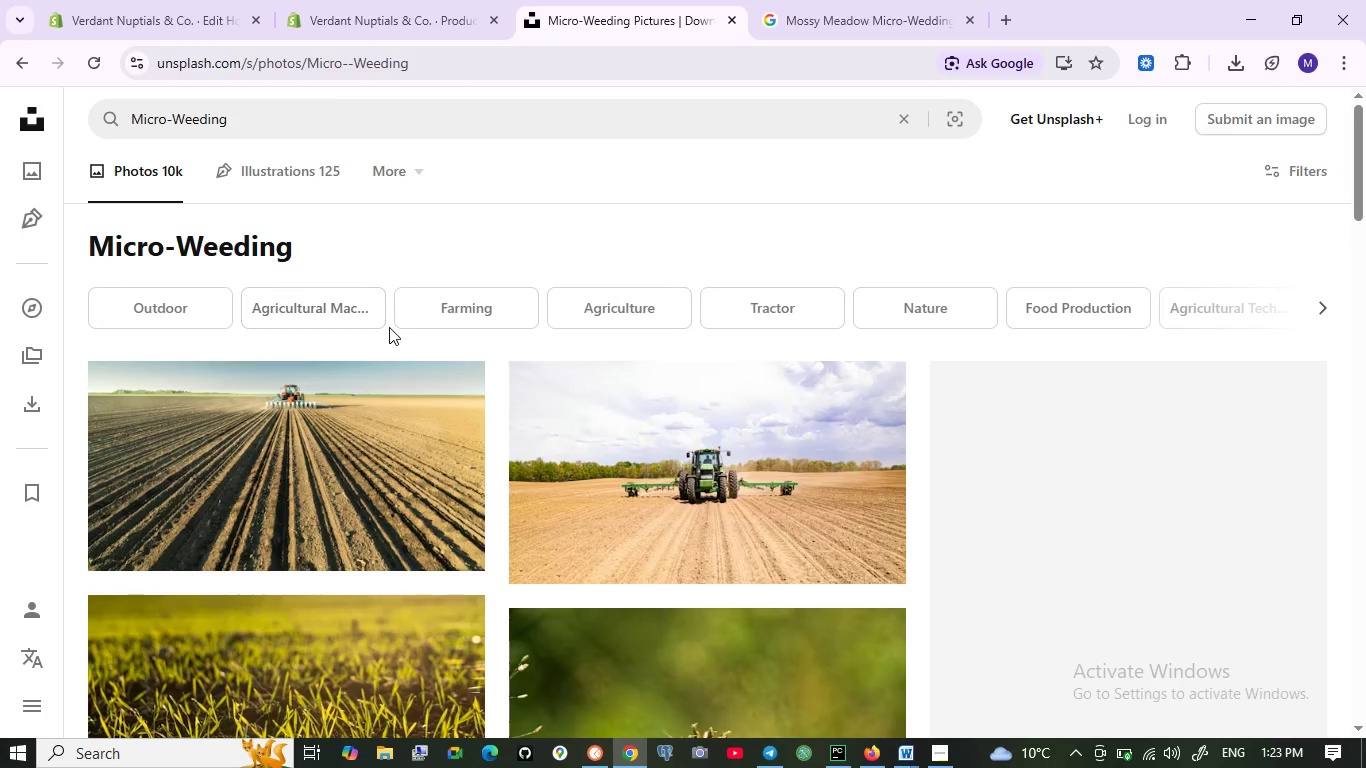 
scroll: coordinate [534, 483], scroll_direction: down, amount: 5.0
 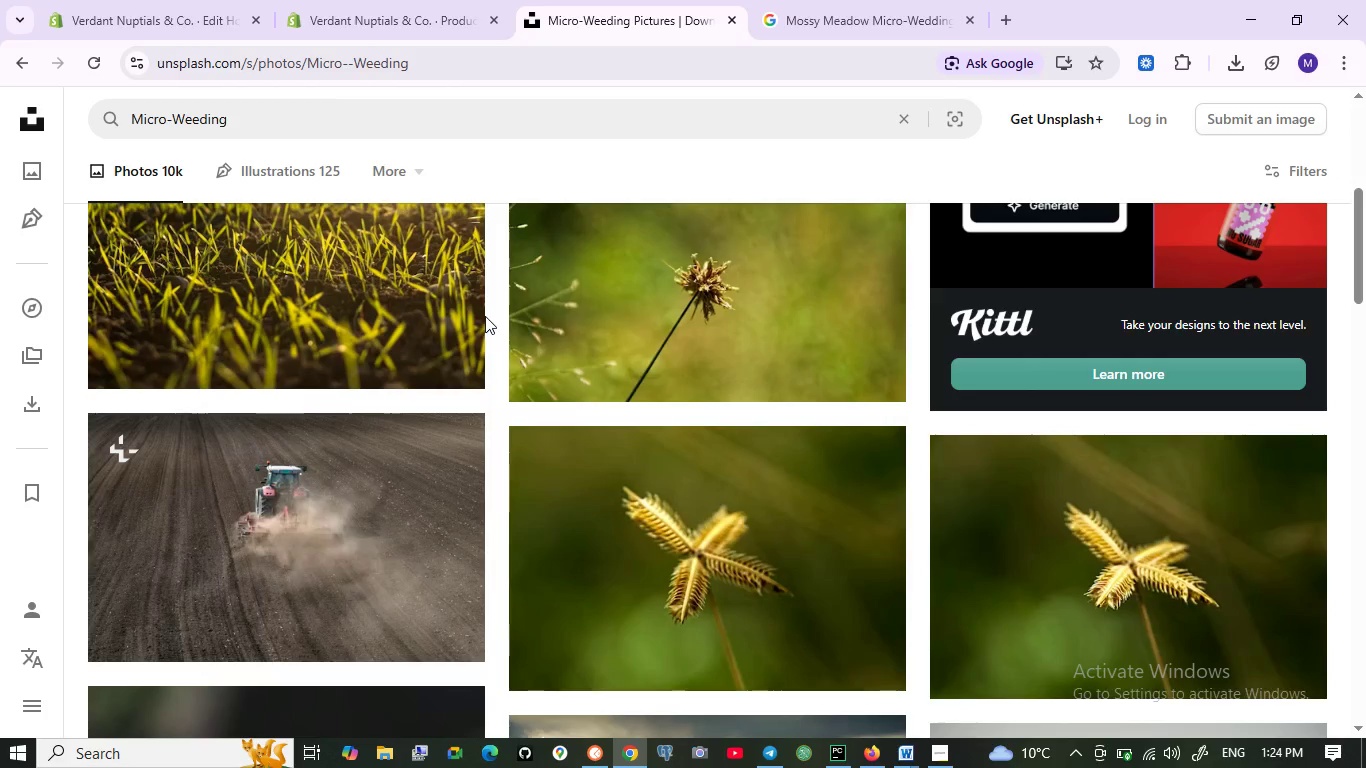 
wait(11.53)
 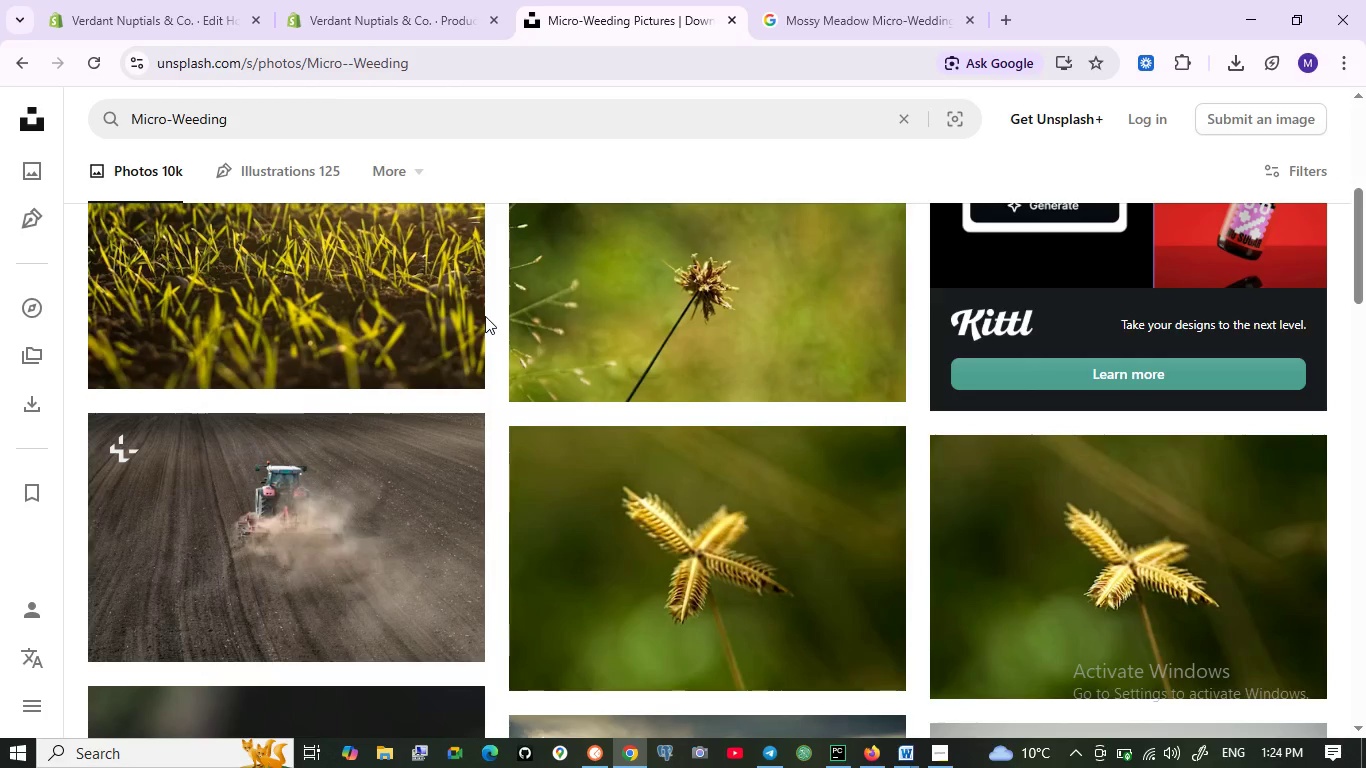 
left_click([418, 118])
 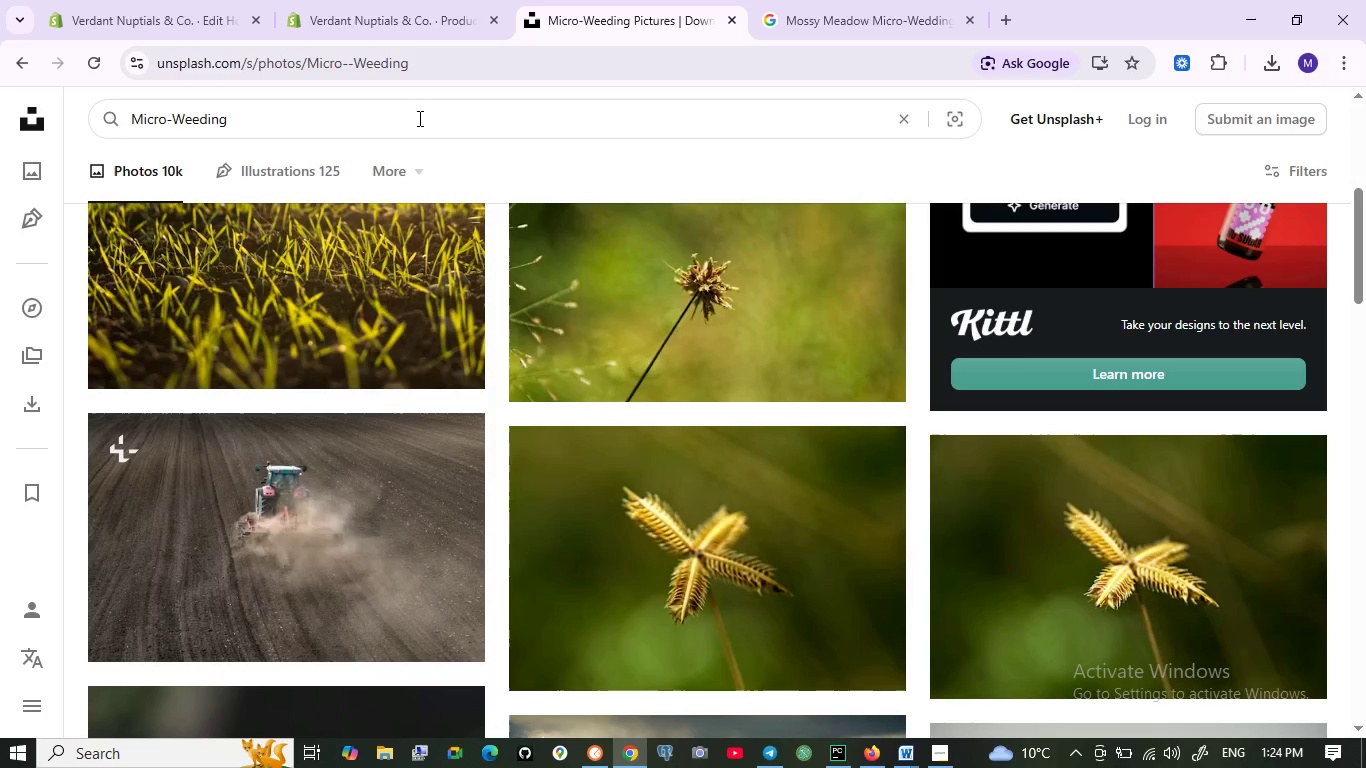 
hold_key(key=ControlLeft, duration=1.52)
 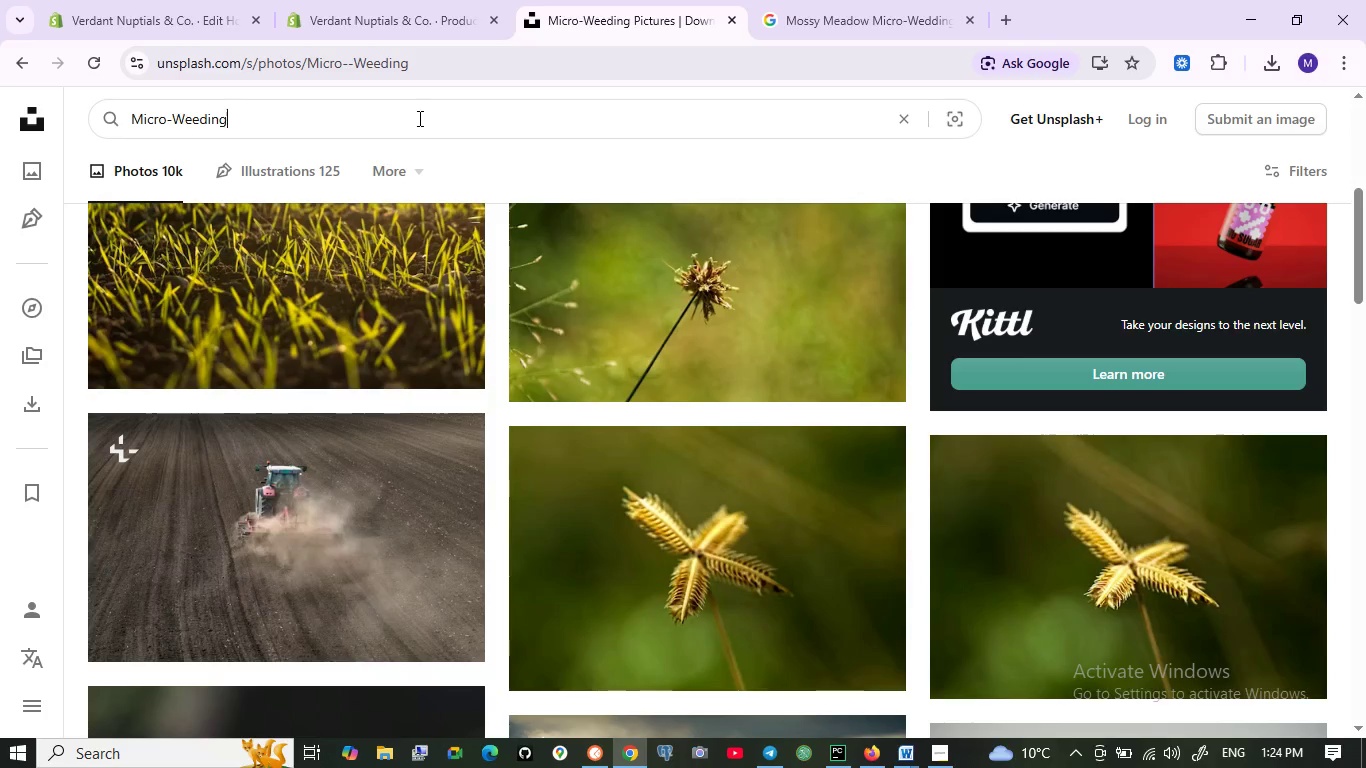 
hold_key(key=ControlLeft, duration=1.51)
 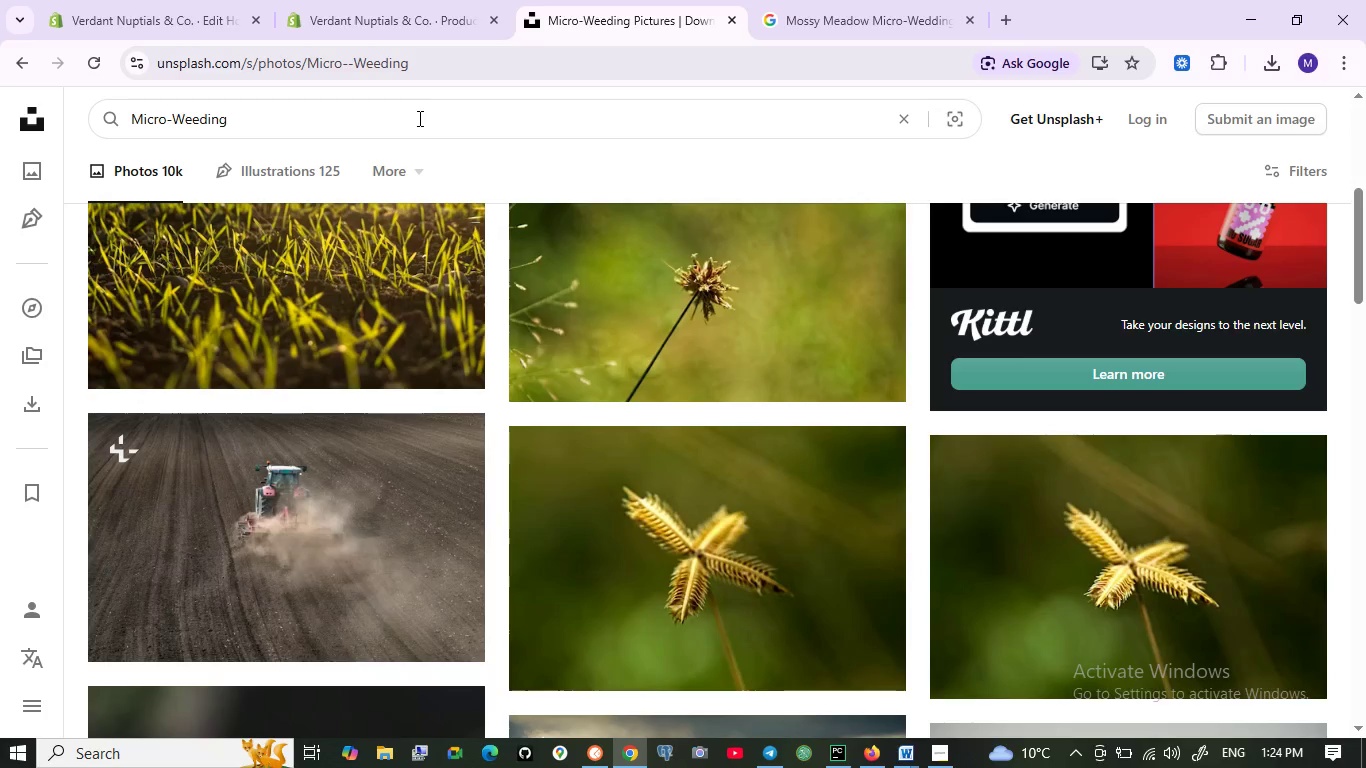 
hold_key(key=ControlLeft, duration=0.89)
 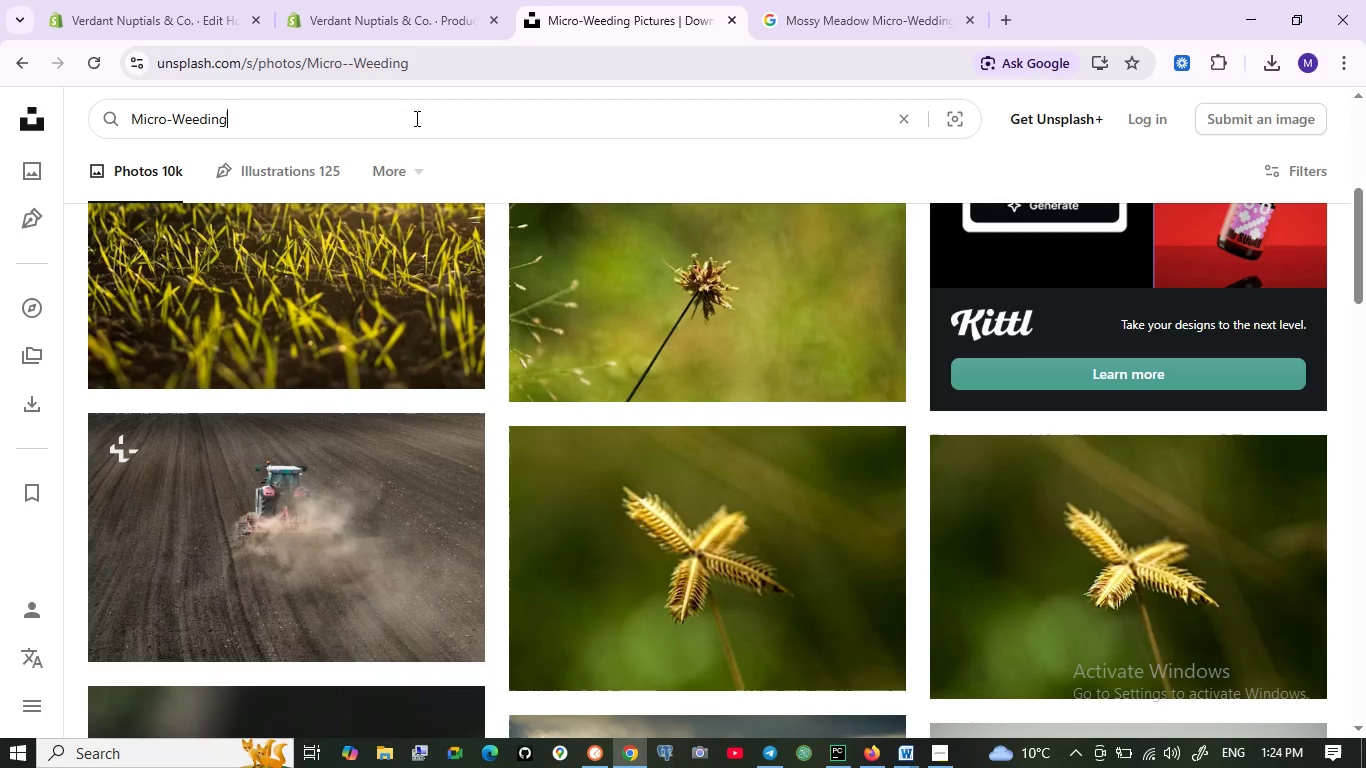 
wait(6.11)
 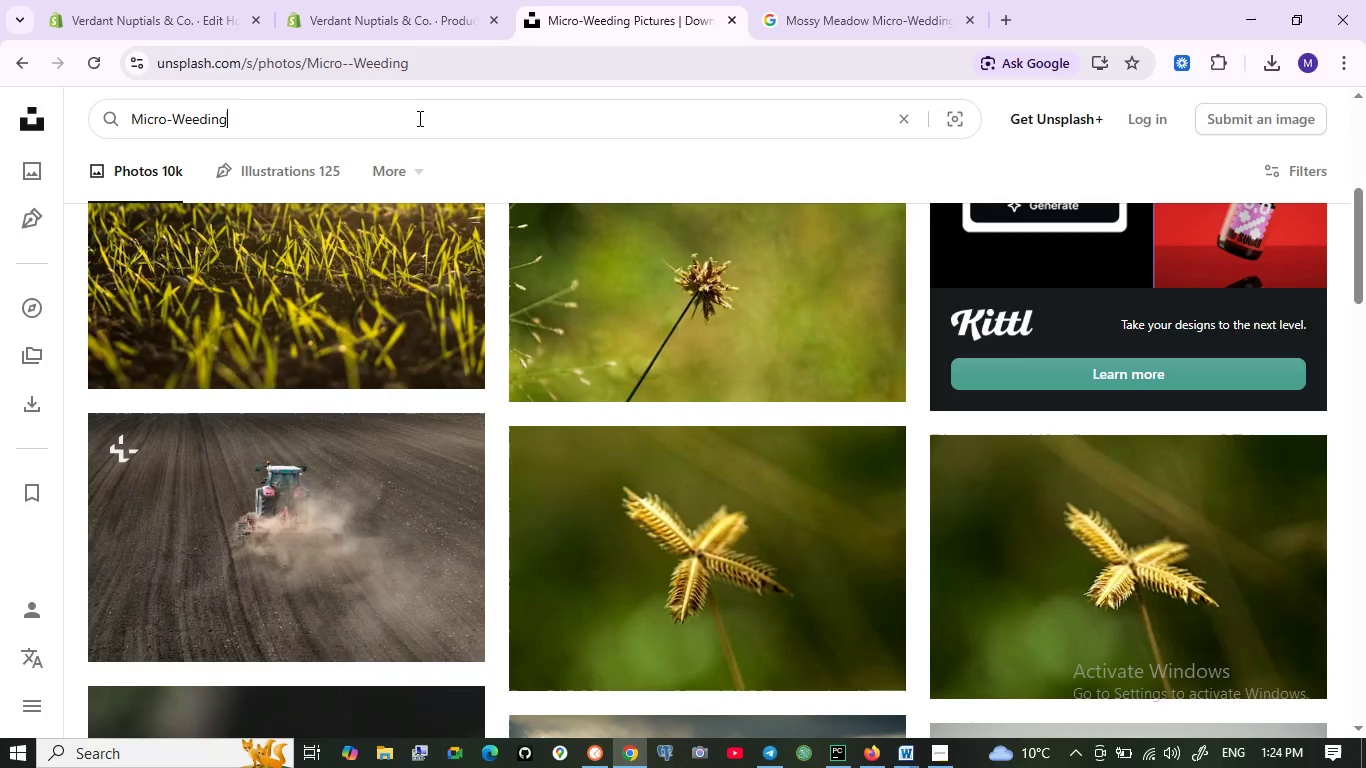 
left_click([792, 18])
 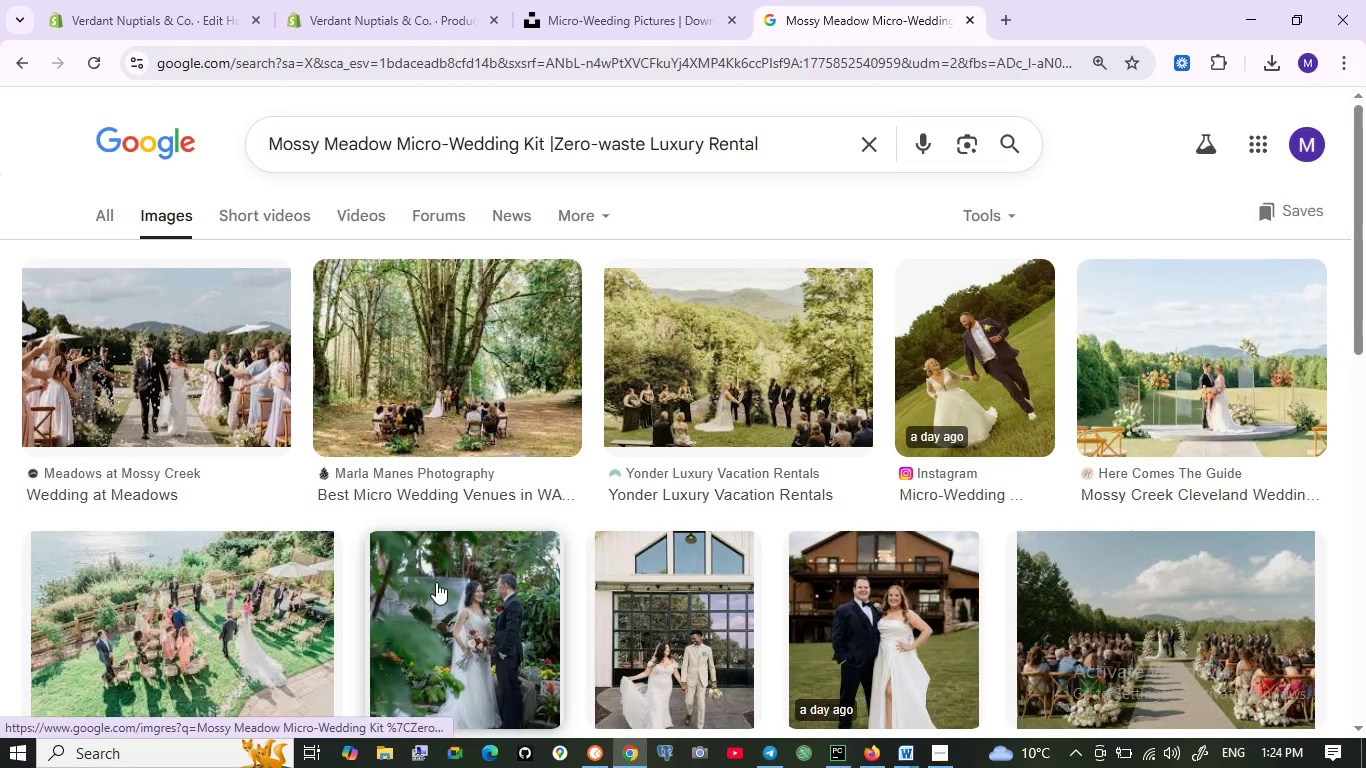 
scroll: coordinate [426, 612], scroll_direction: down, amount: 1.0
 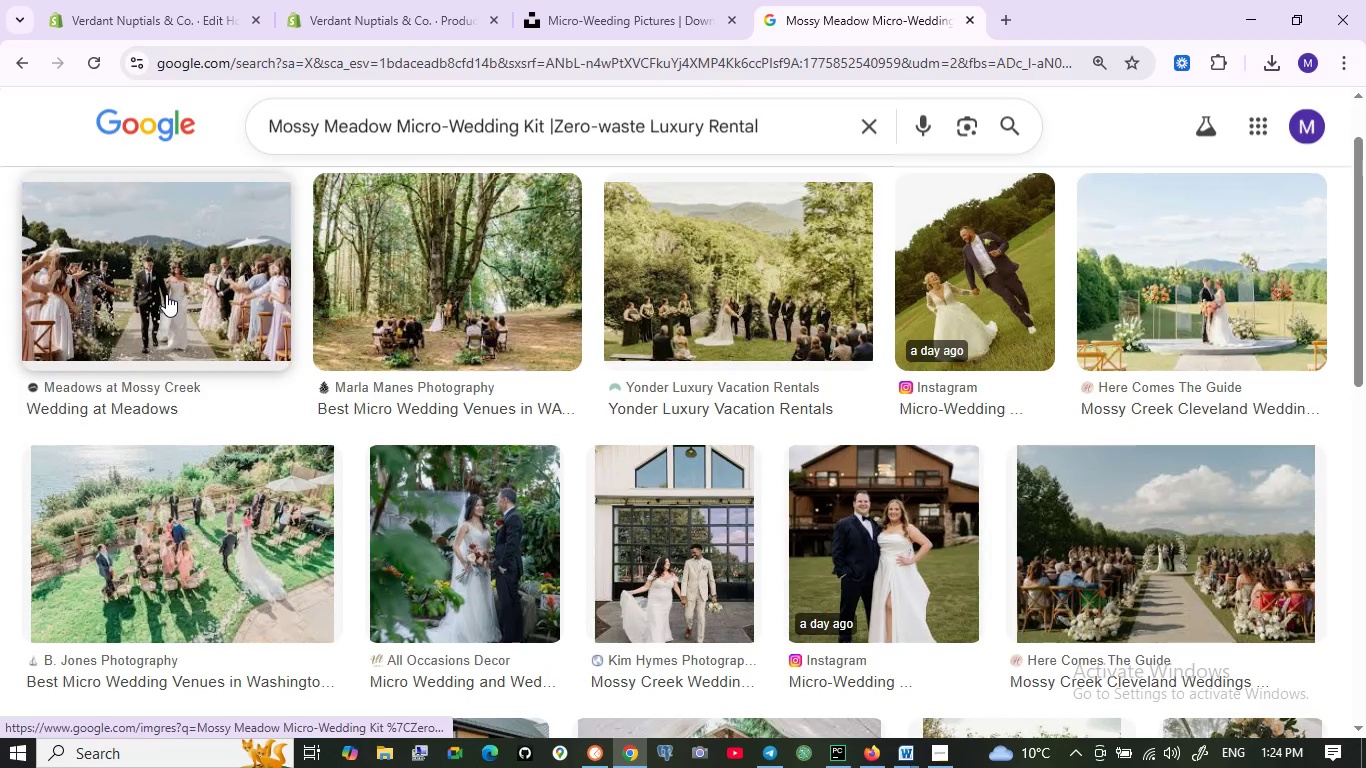 
wait(7.63)
 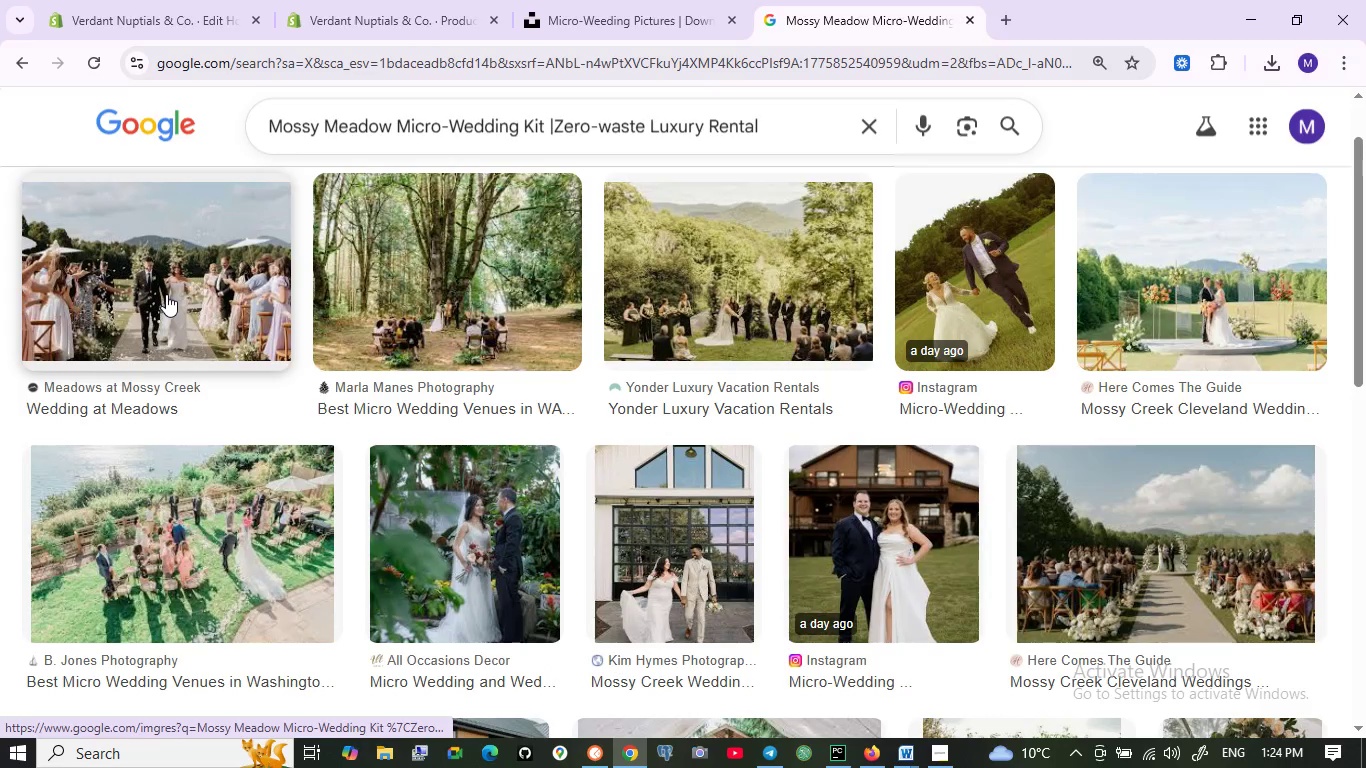 
left_click([218, 260])
 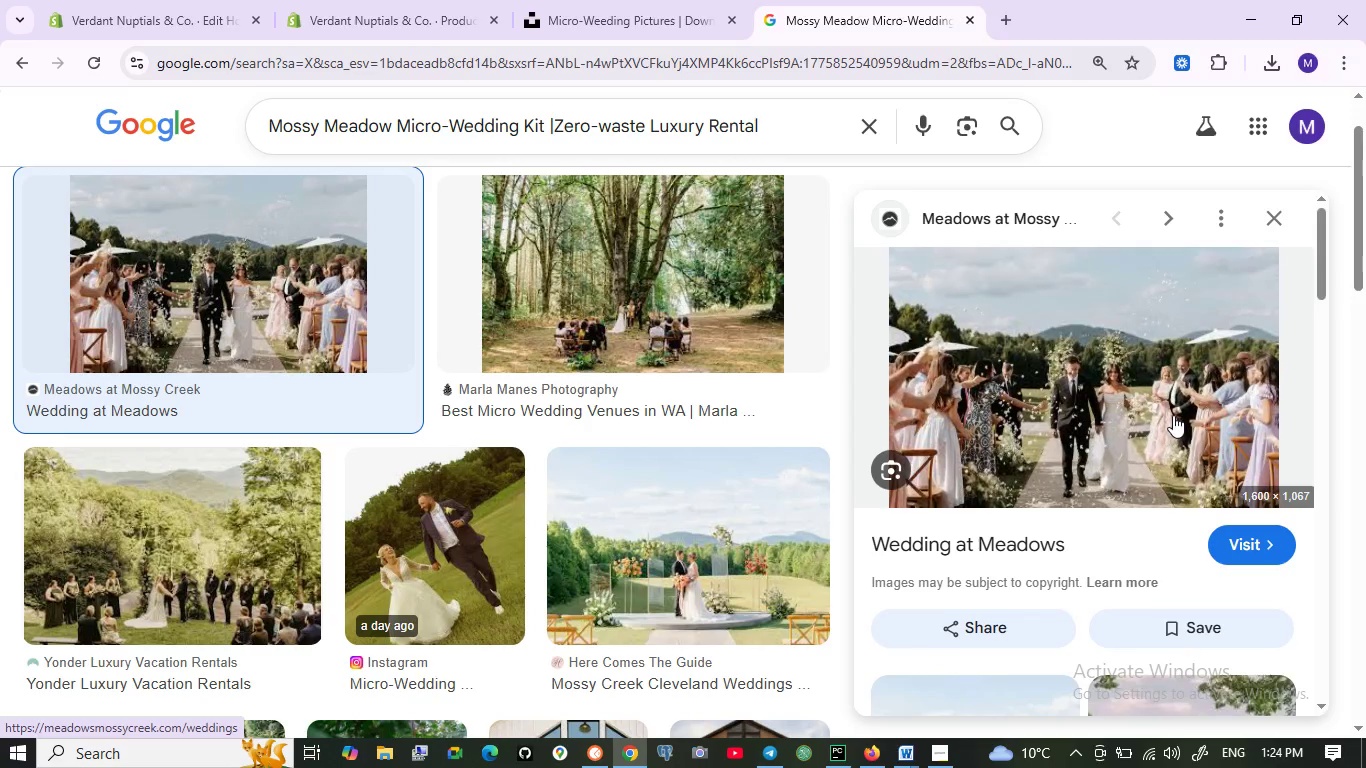 
right_click([1171, 363])
 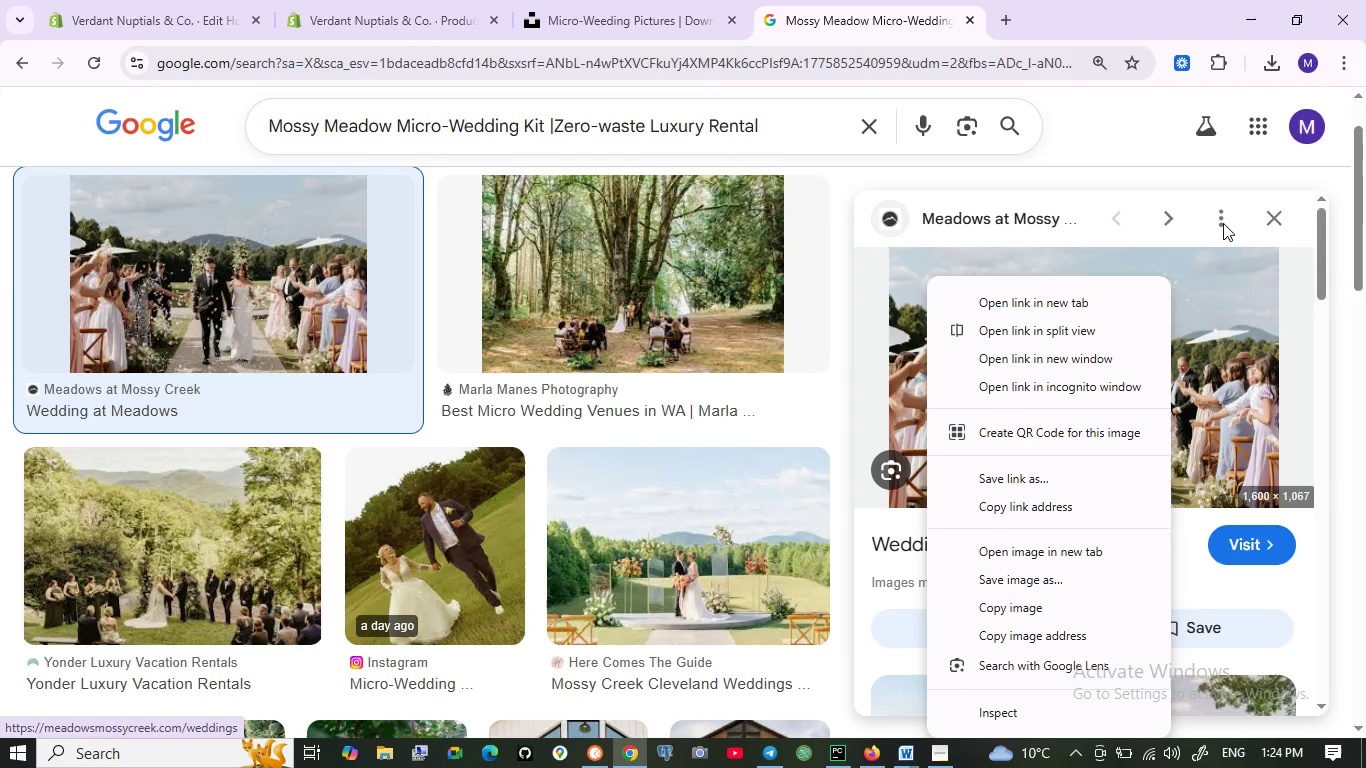 
left_click([1223, 223])
 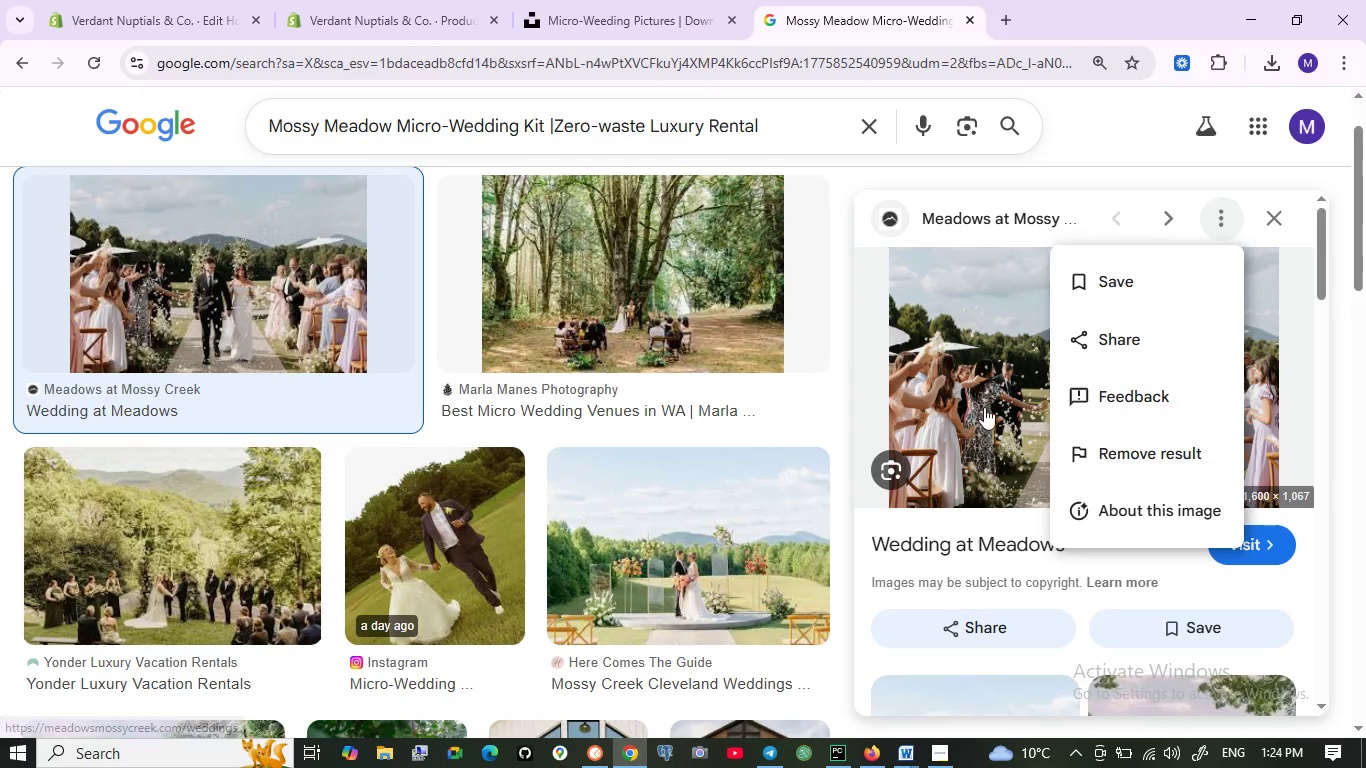 
left_click([1008, 374])
 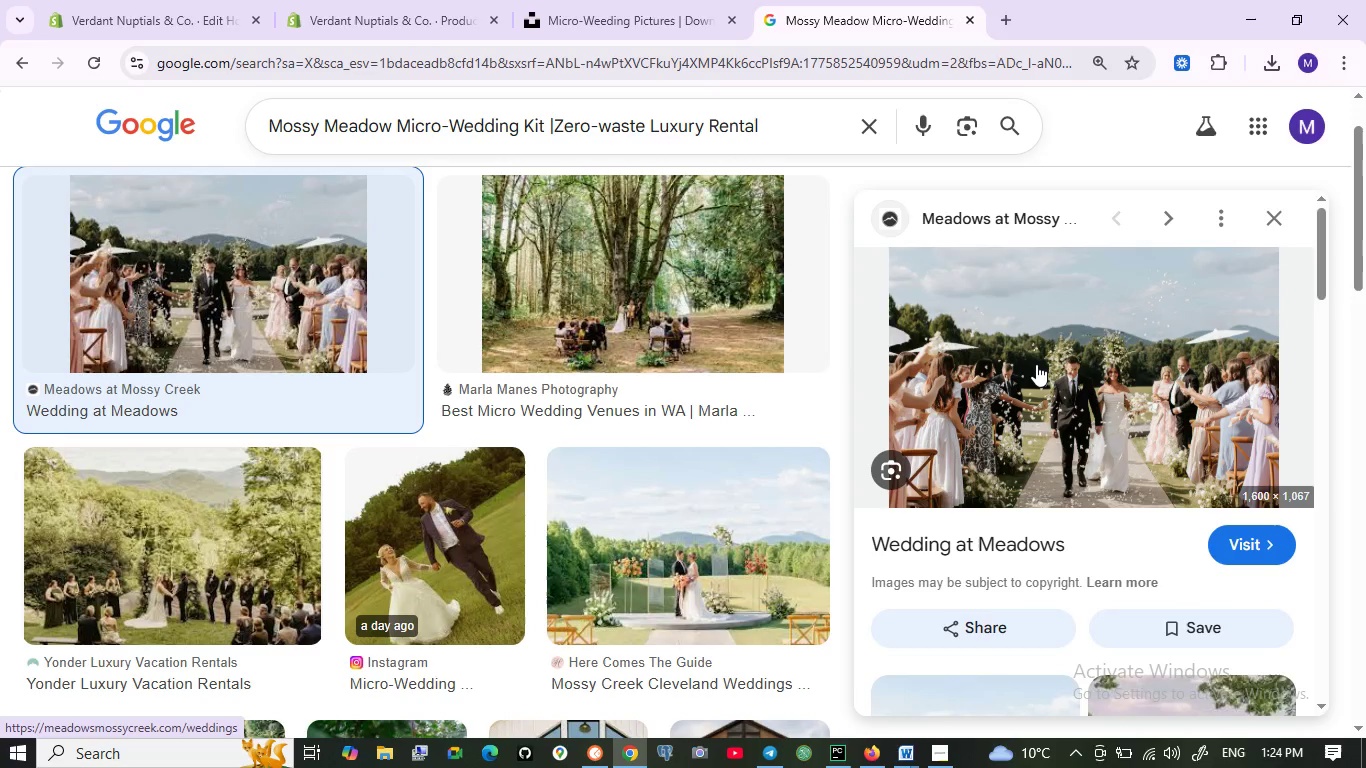 
right_click([1036, 364])
 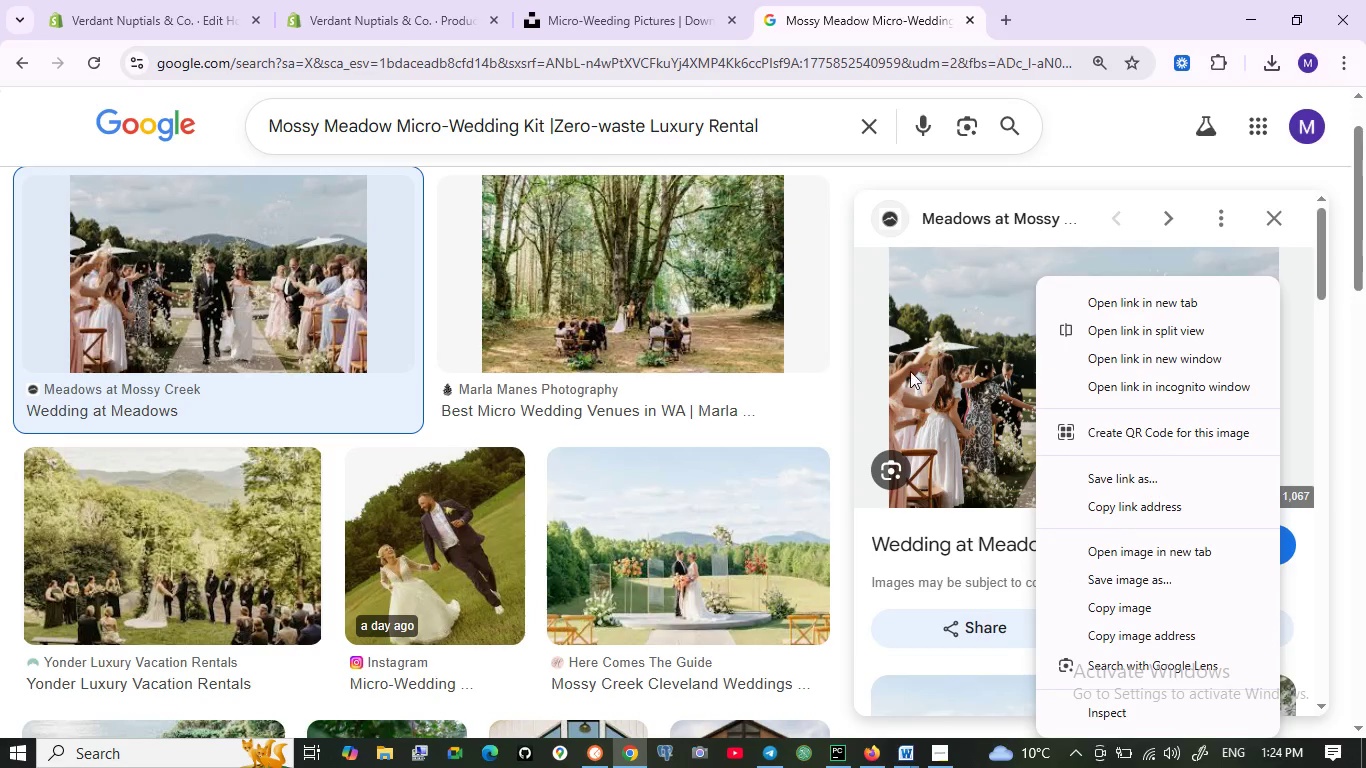 
wait(5.7)
 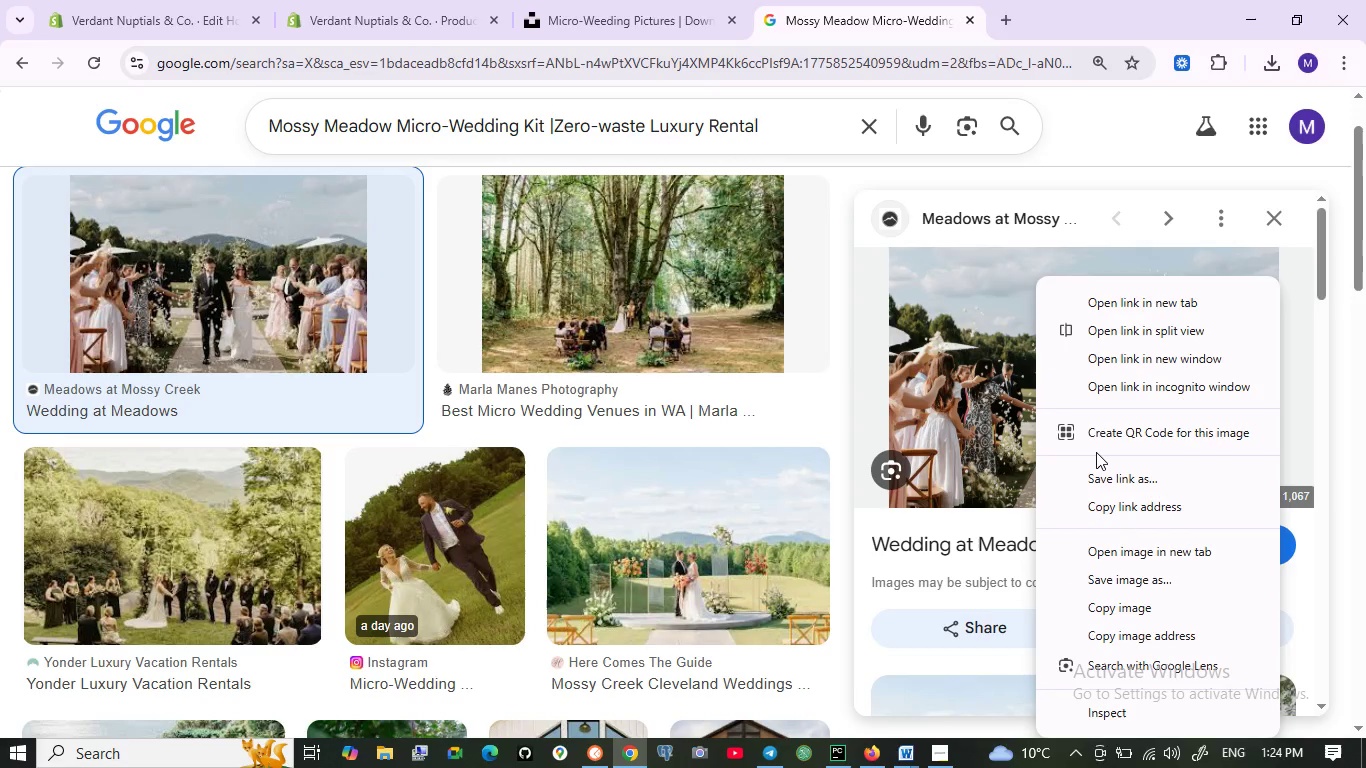 
left_click([666, 539])
 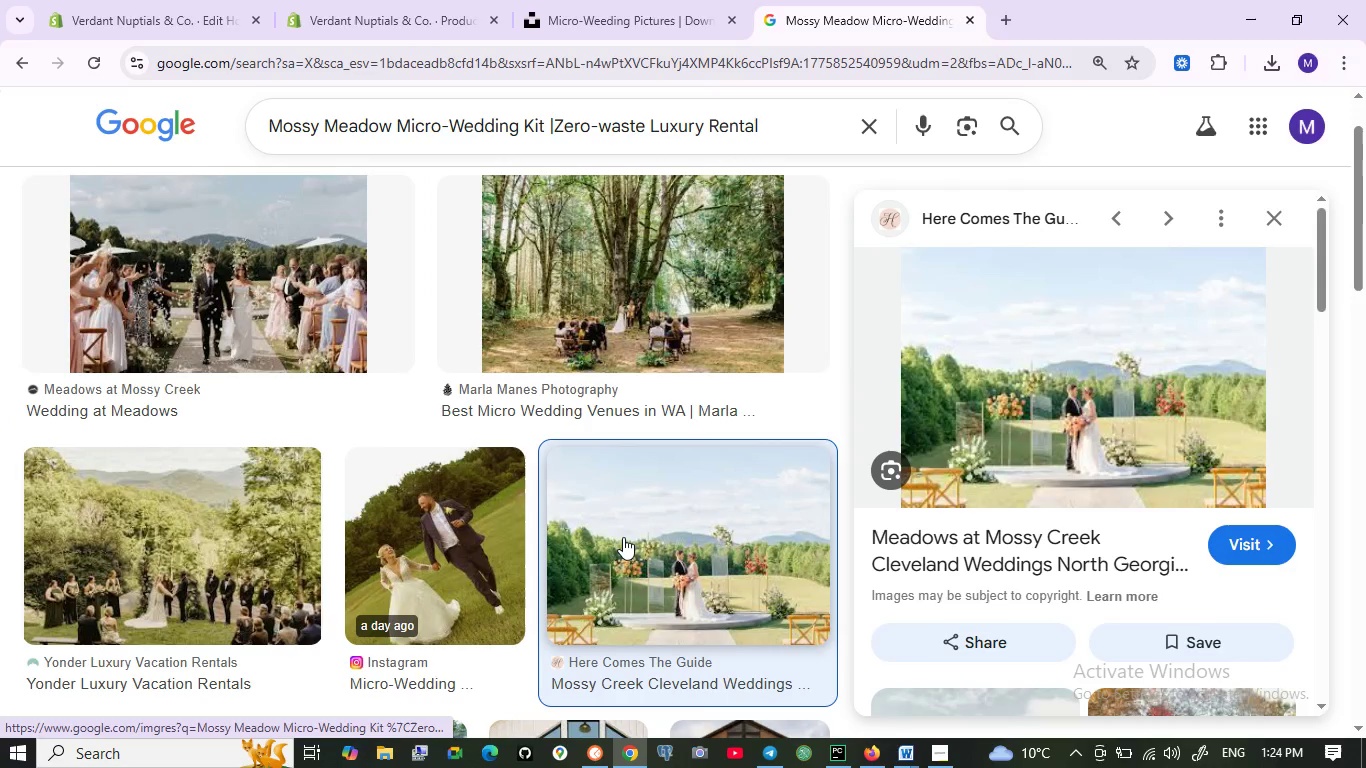 
scroll: coordinate [623, 537], scroll_direction: down, amount: 2.0
 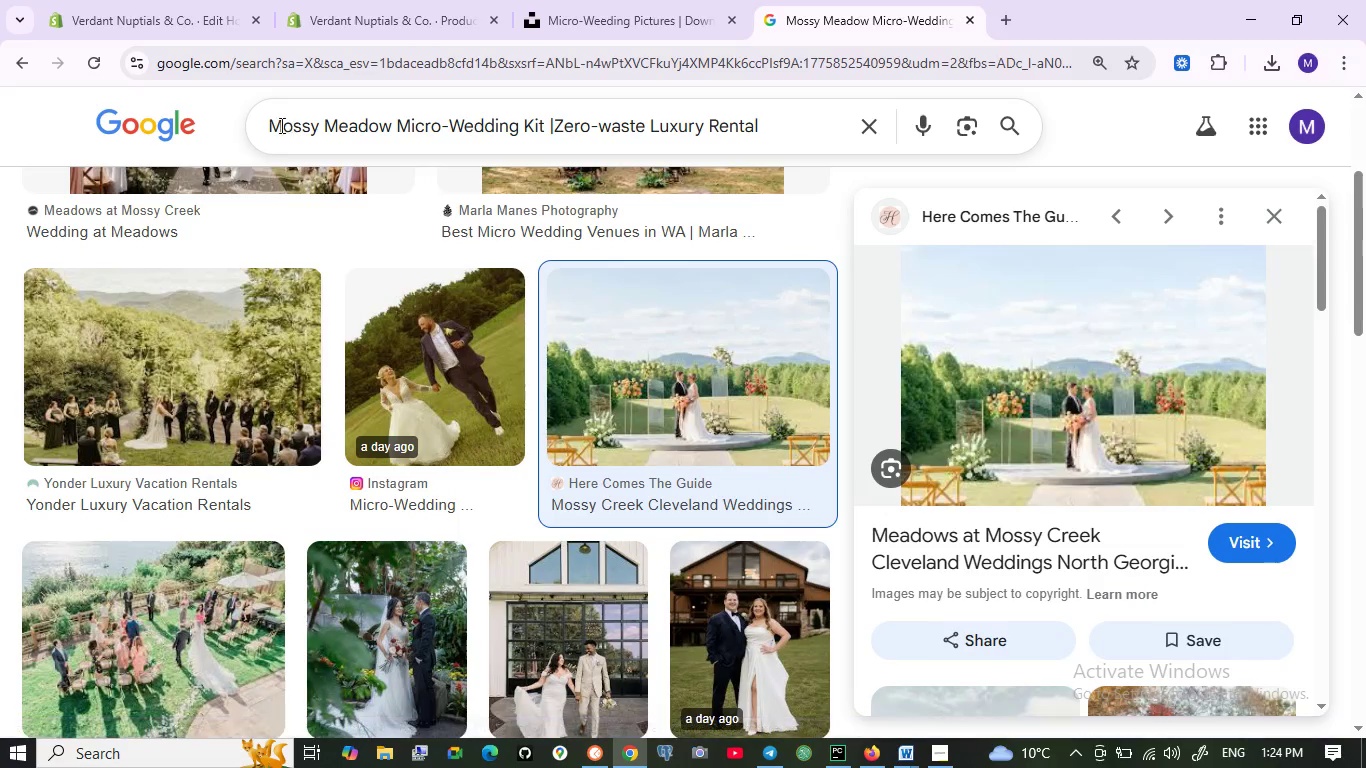 
left_click([273, 125])
 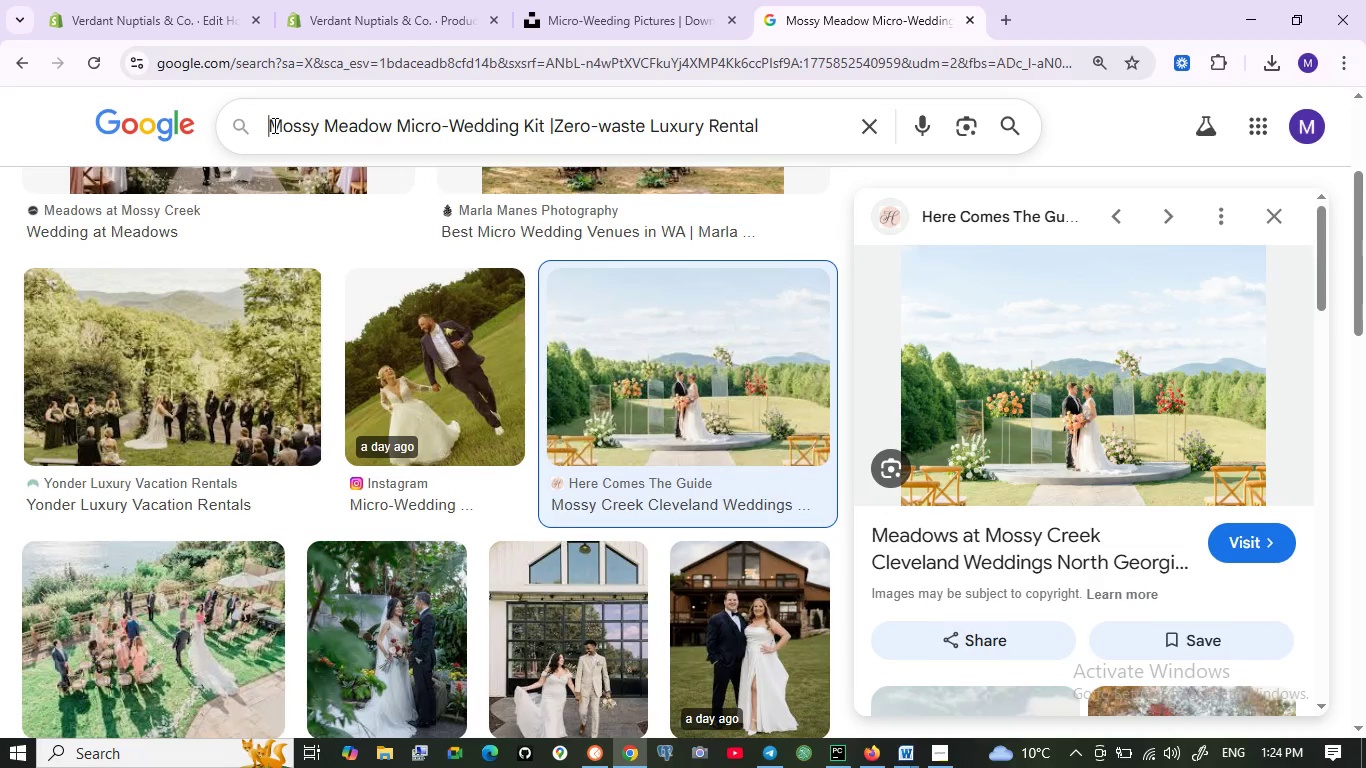 
type(free )
 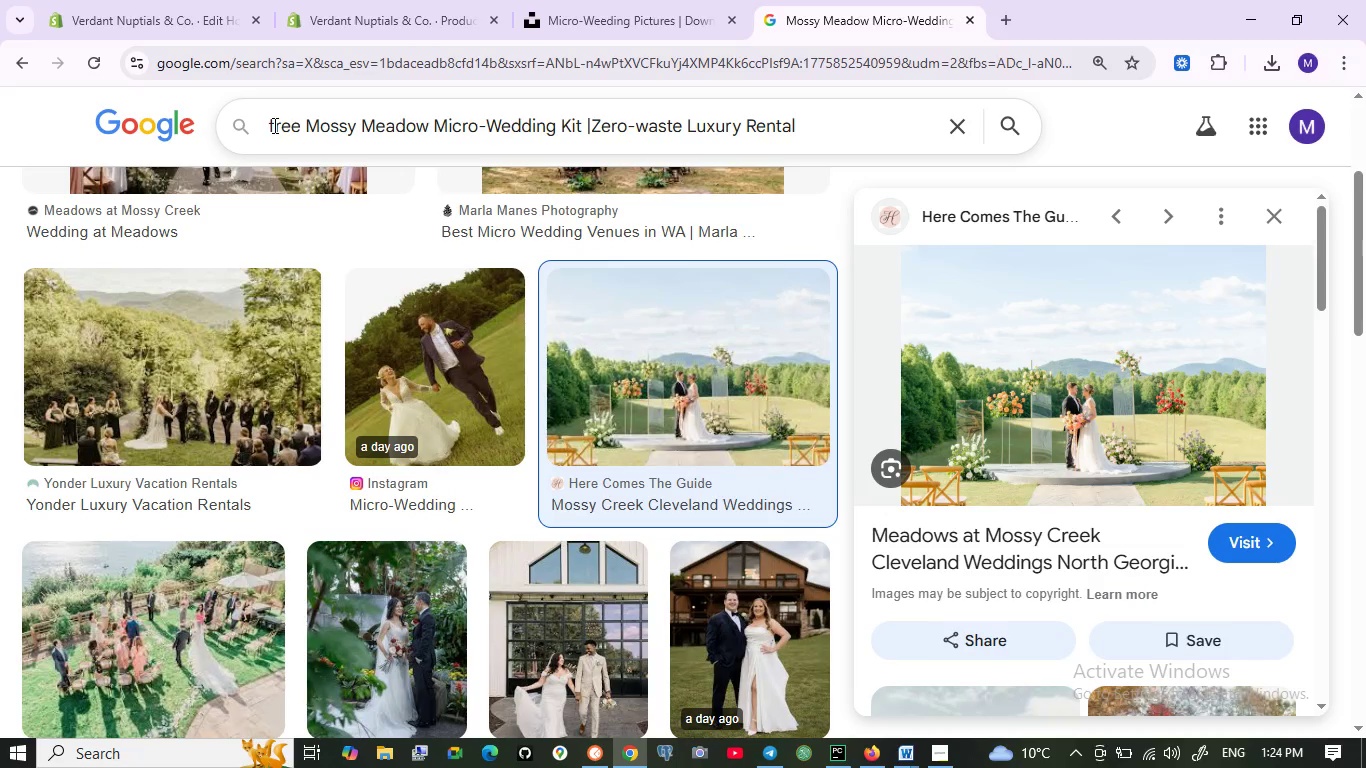 
key(Enter)
 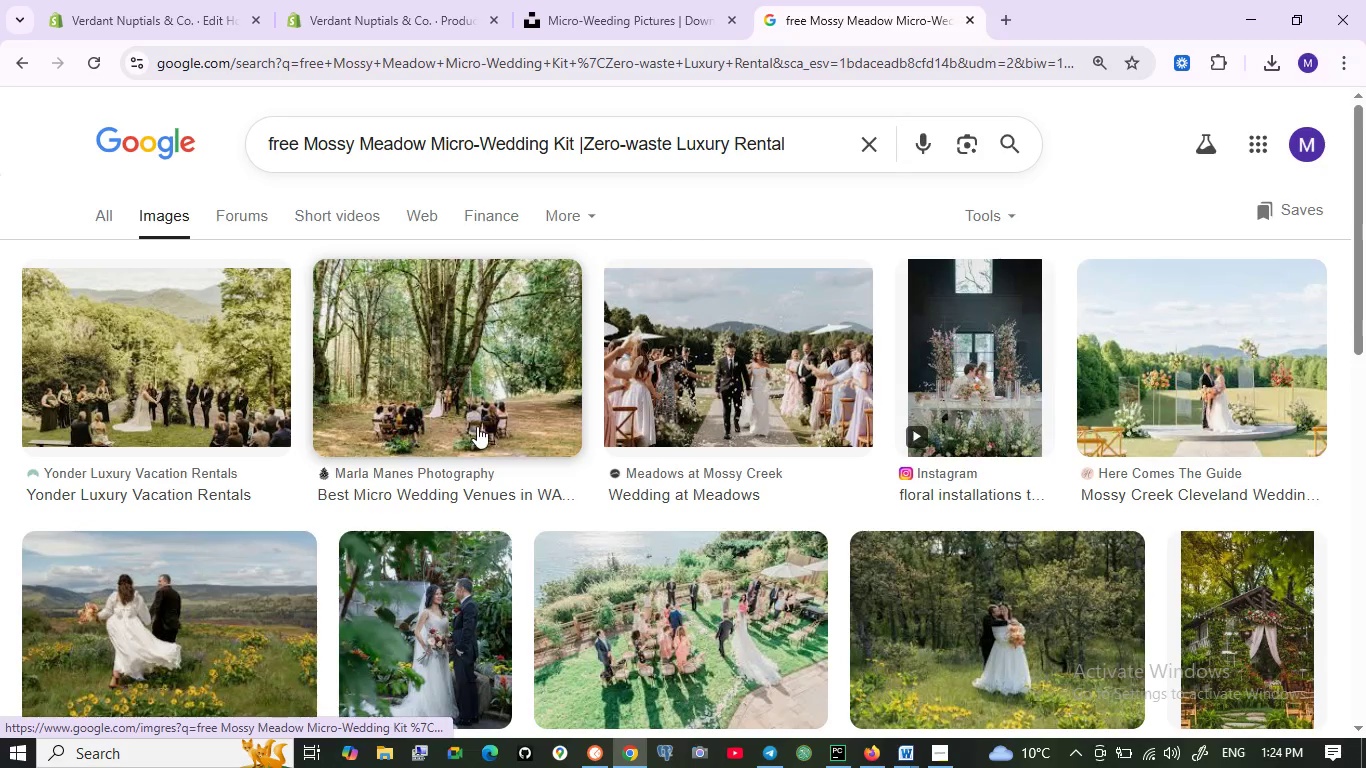 
wait(8.05)
 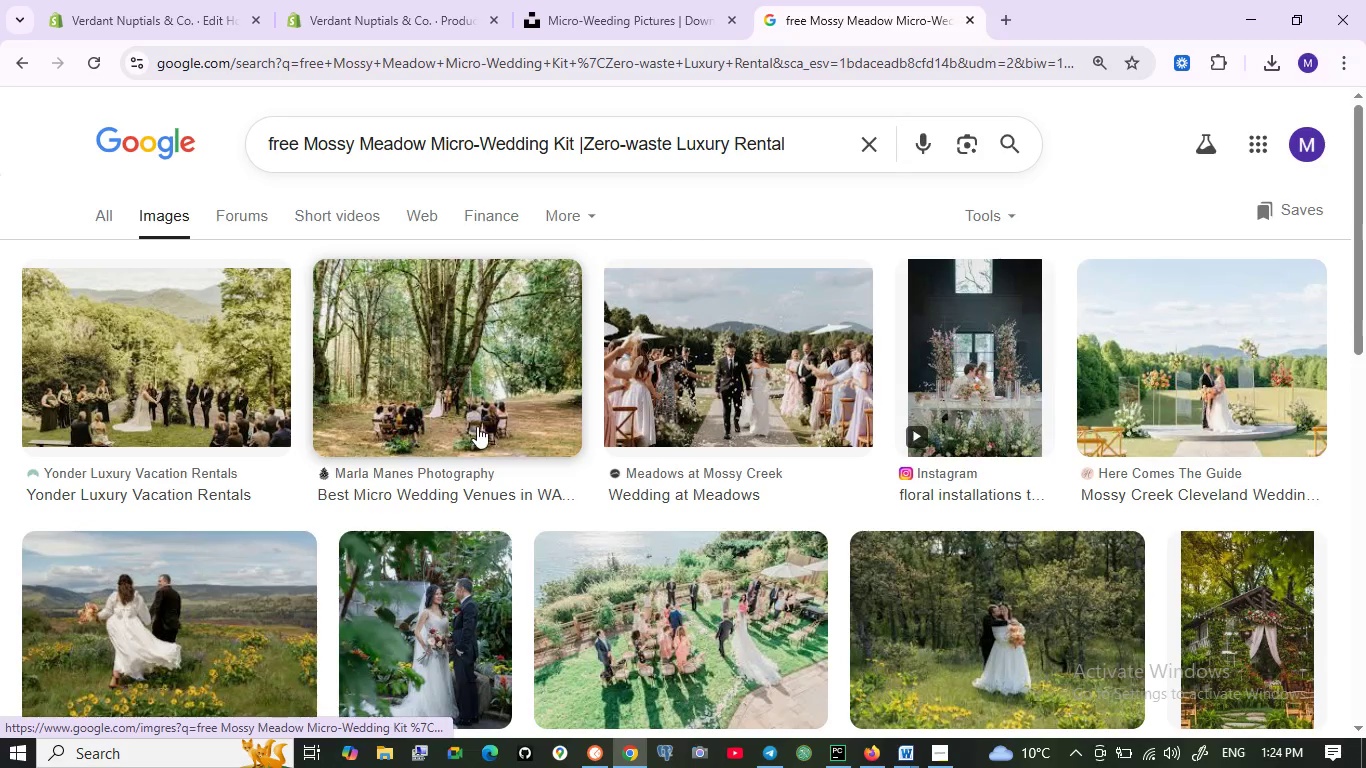 
double_click([727, 145])
 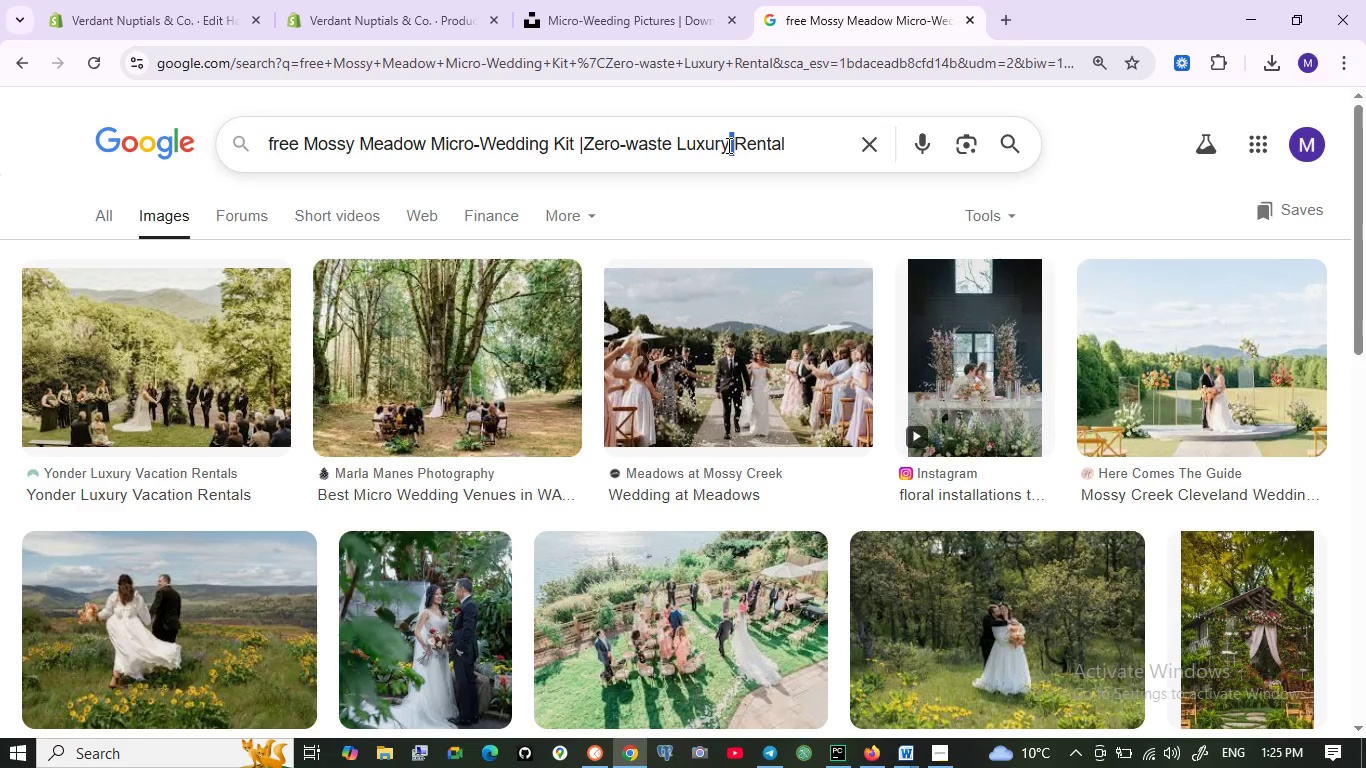 
triple_click([727, 145])
 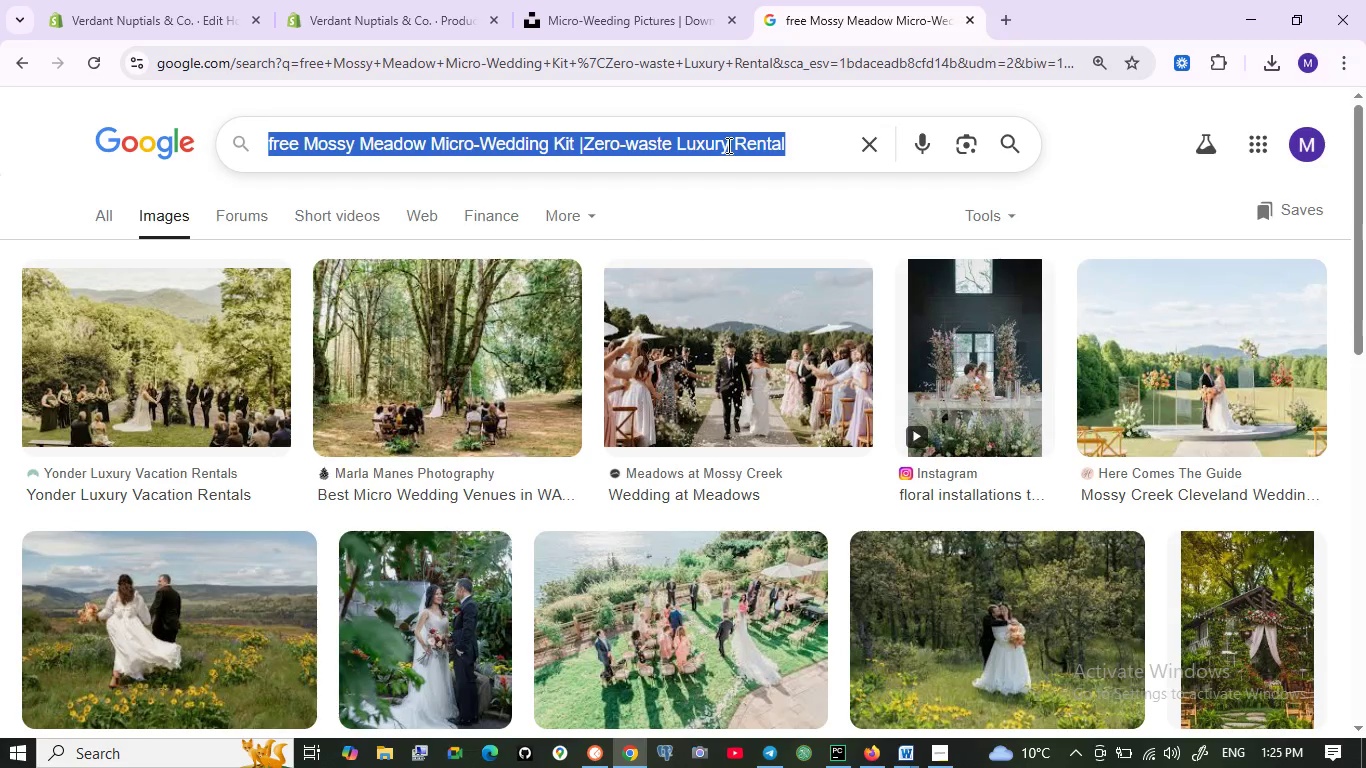 
hold_key(key=ControlLeft, duration=1.53)
 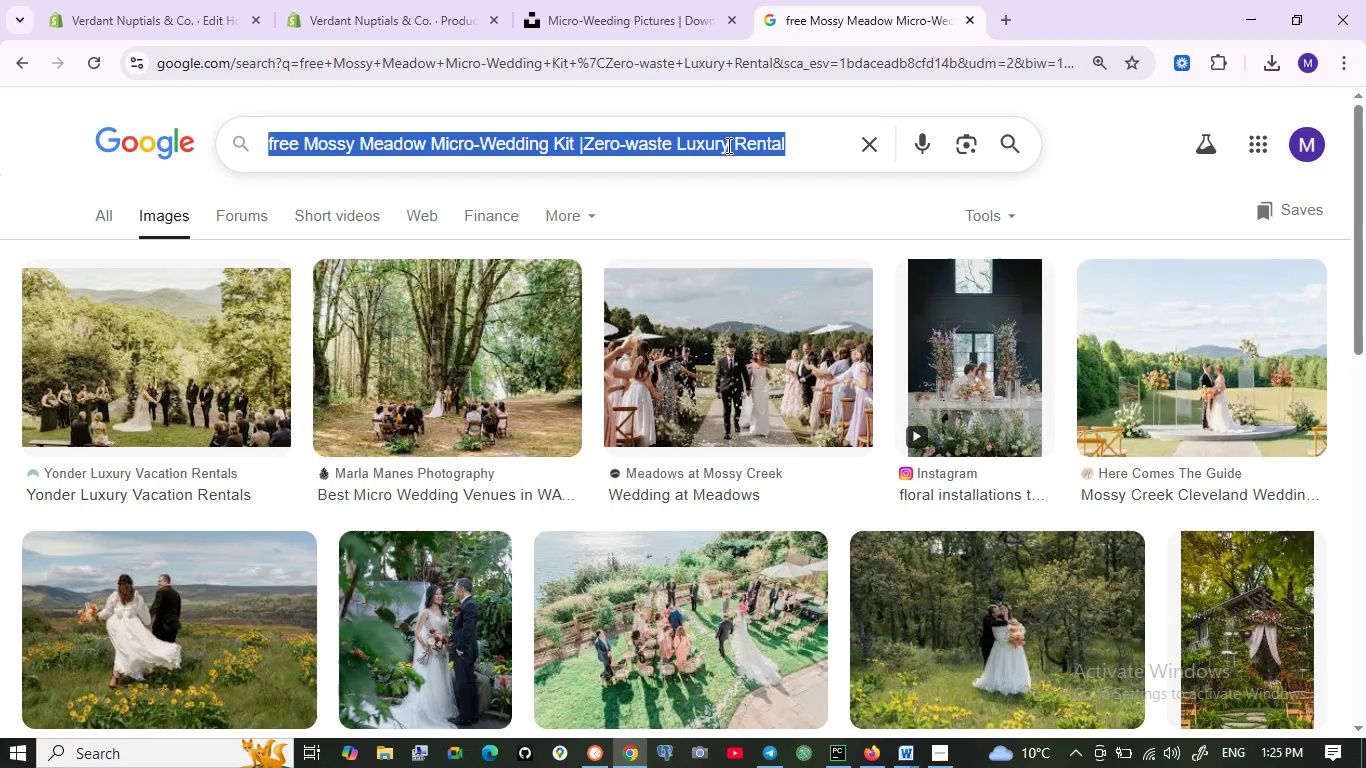 
key(Control+C)
 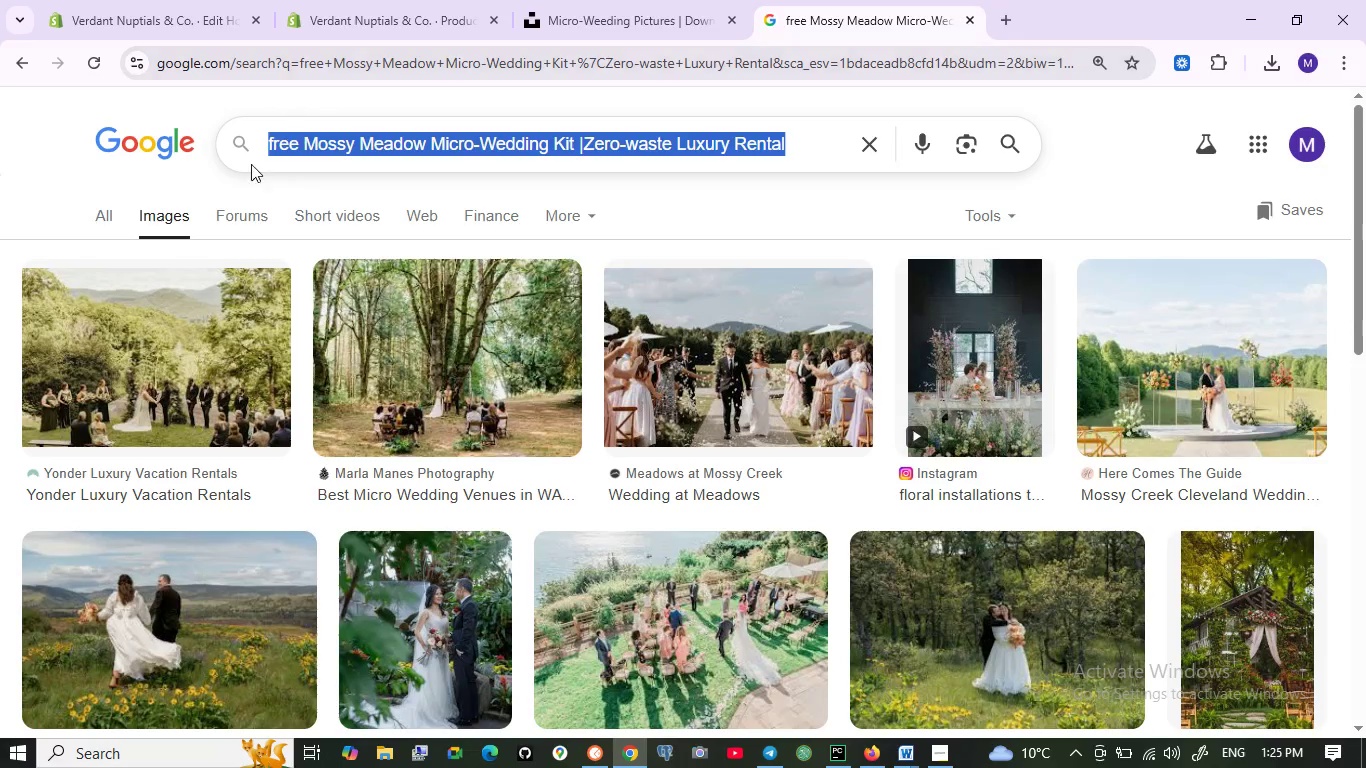 
left_click([88, 226])
 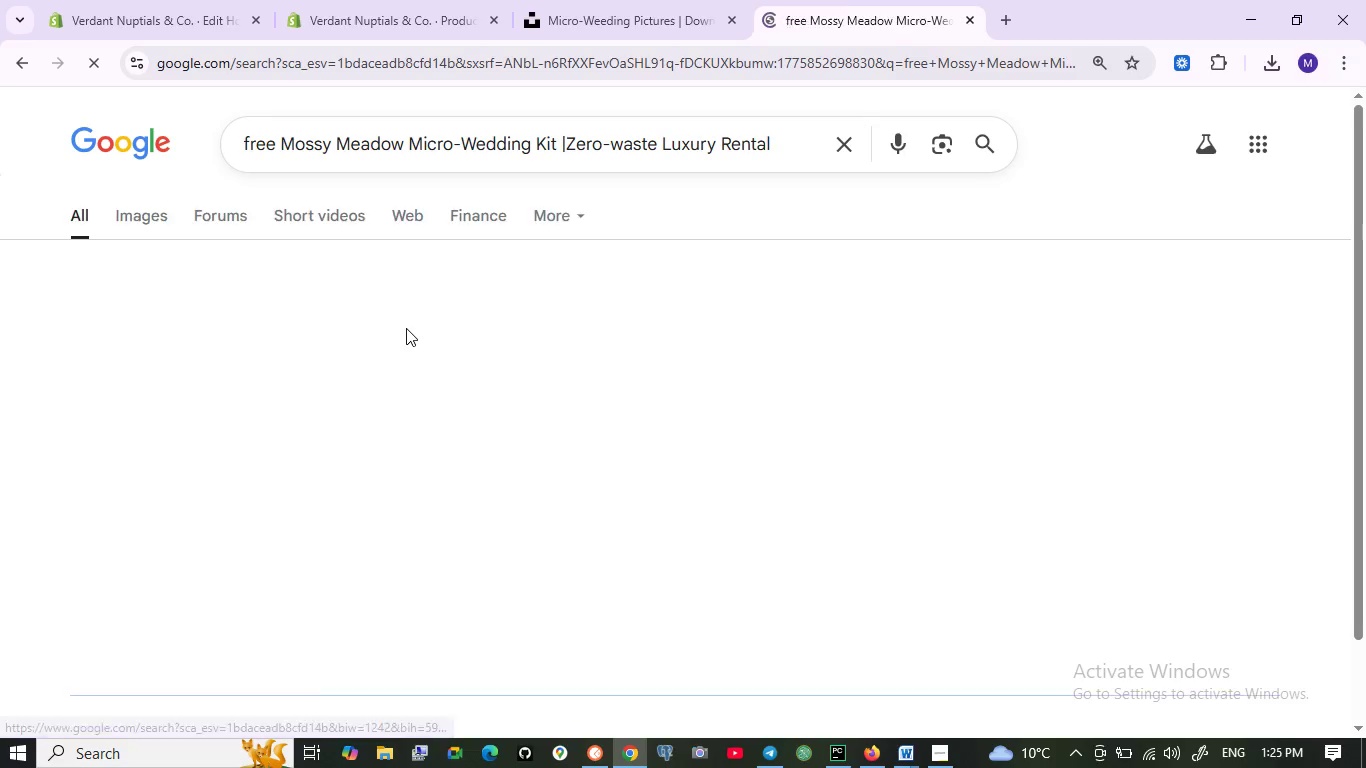 
scroll: coordinate [406, 328], scroll_direction: down, amount: 1.0
 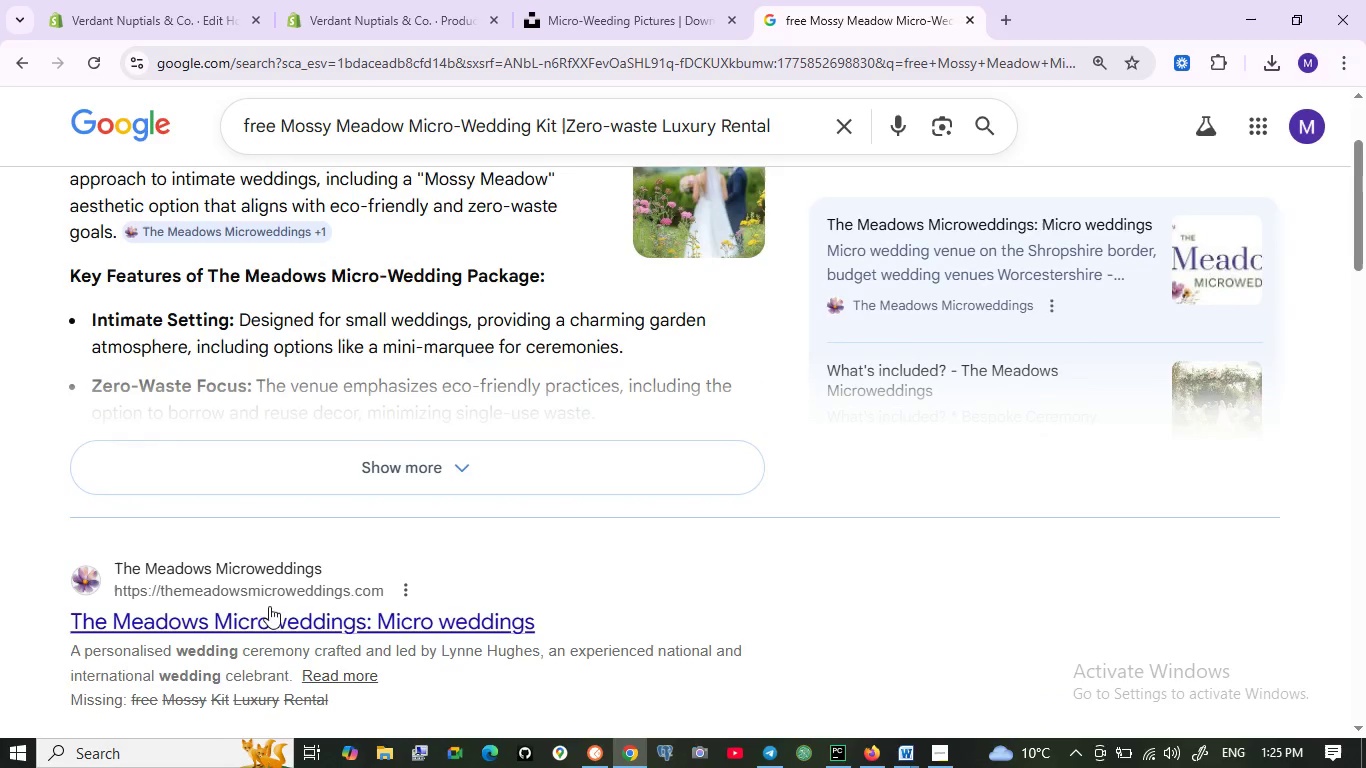 
double_click([273, 619])
 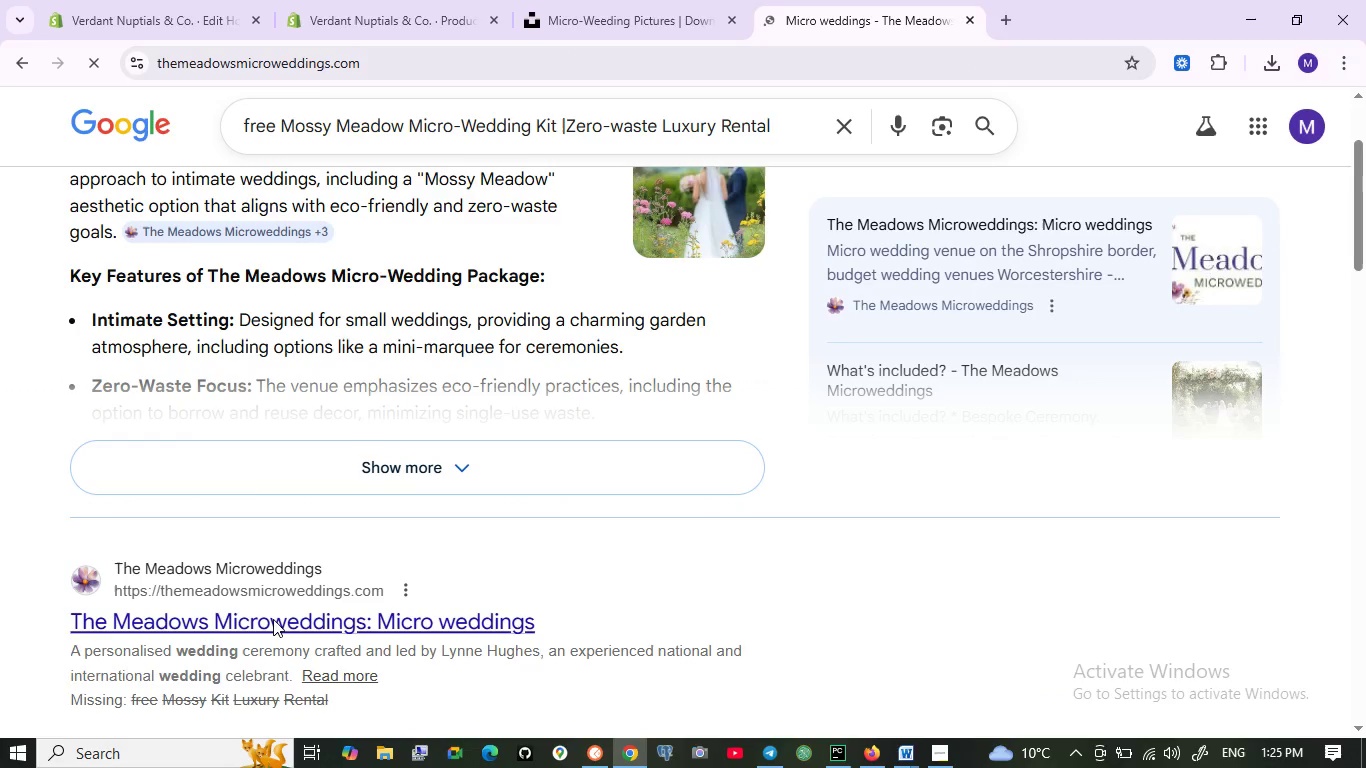 
scroll: coordinate [335, 539], scroll_direction: up, amount: 3.0
 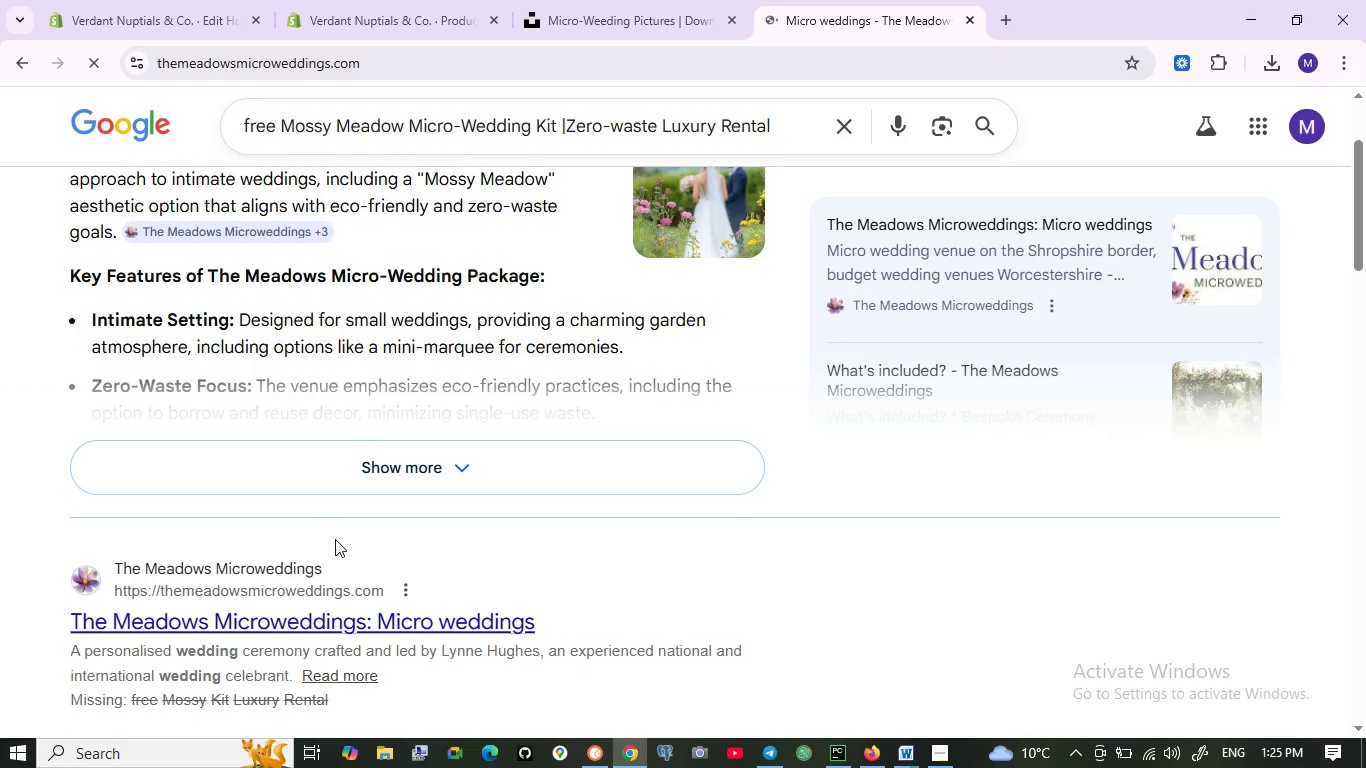 
scroll: coordinate [335, 539], scroll_direction: none, amount: 0.0
 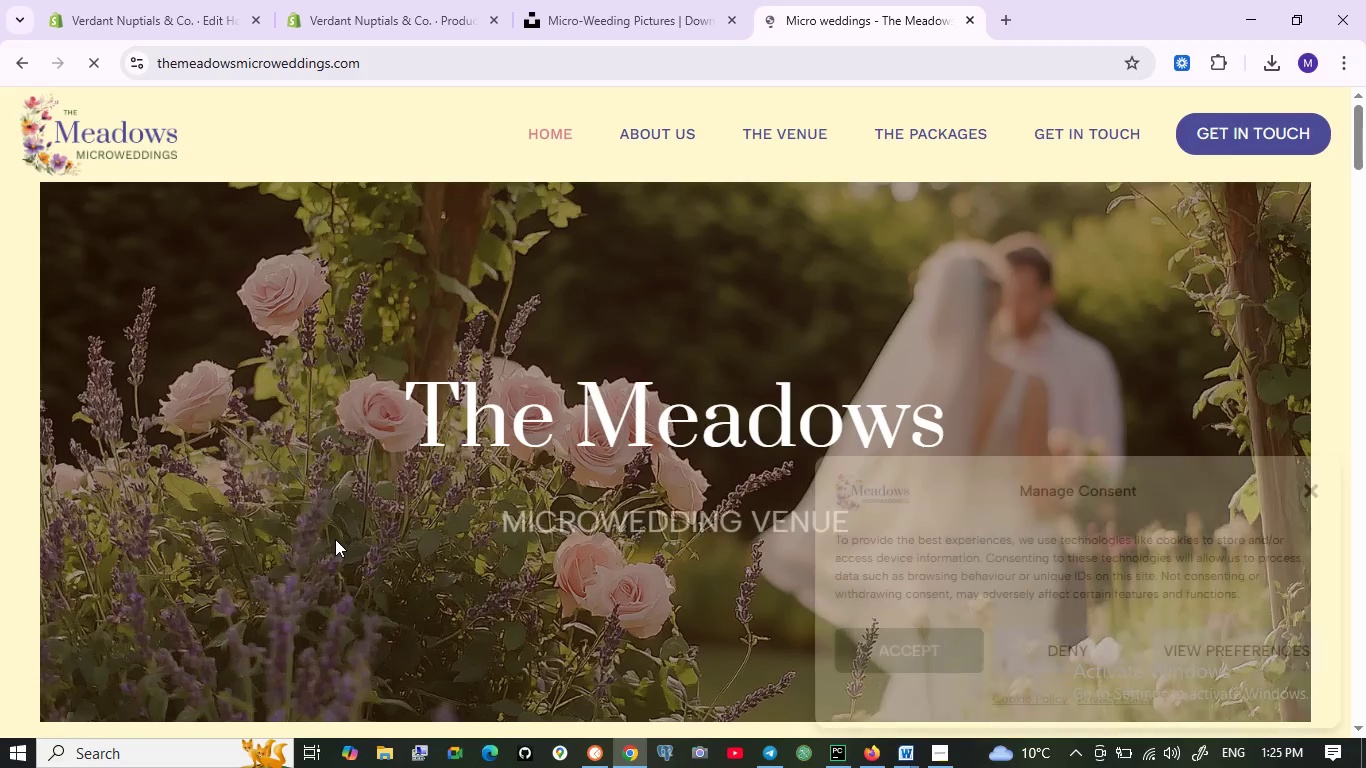 
scroll: coordinate [844, 316], scroll_direction: down, amount: 11.0
 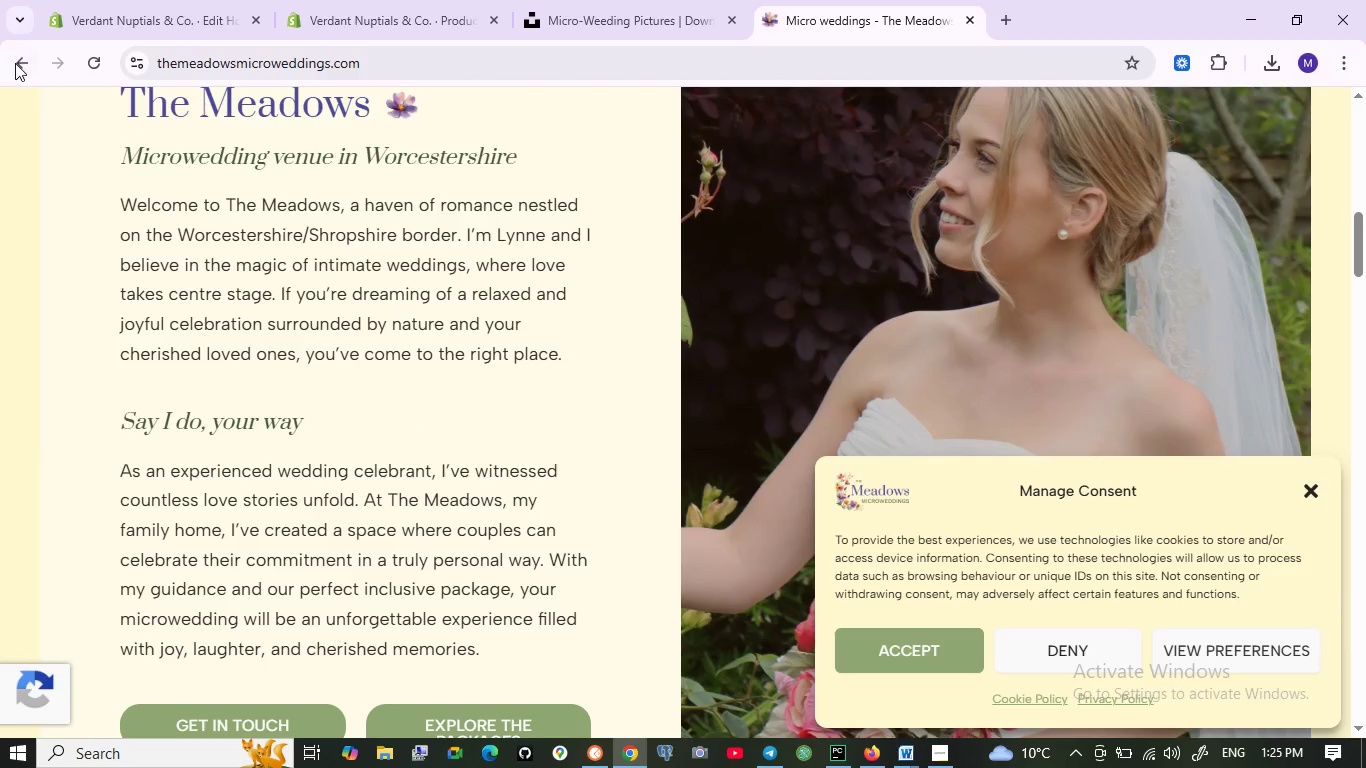 
left_click([16, 64])
 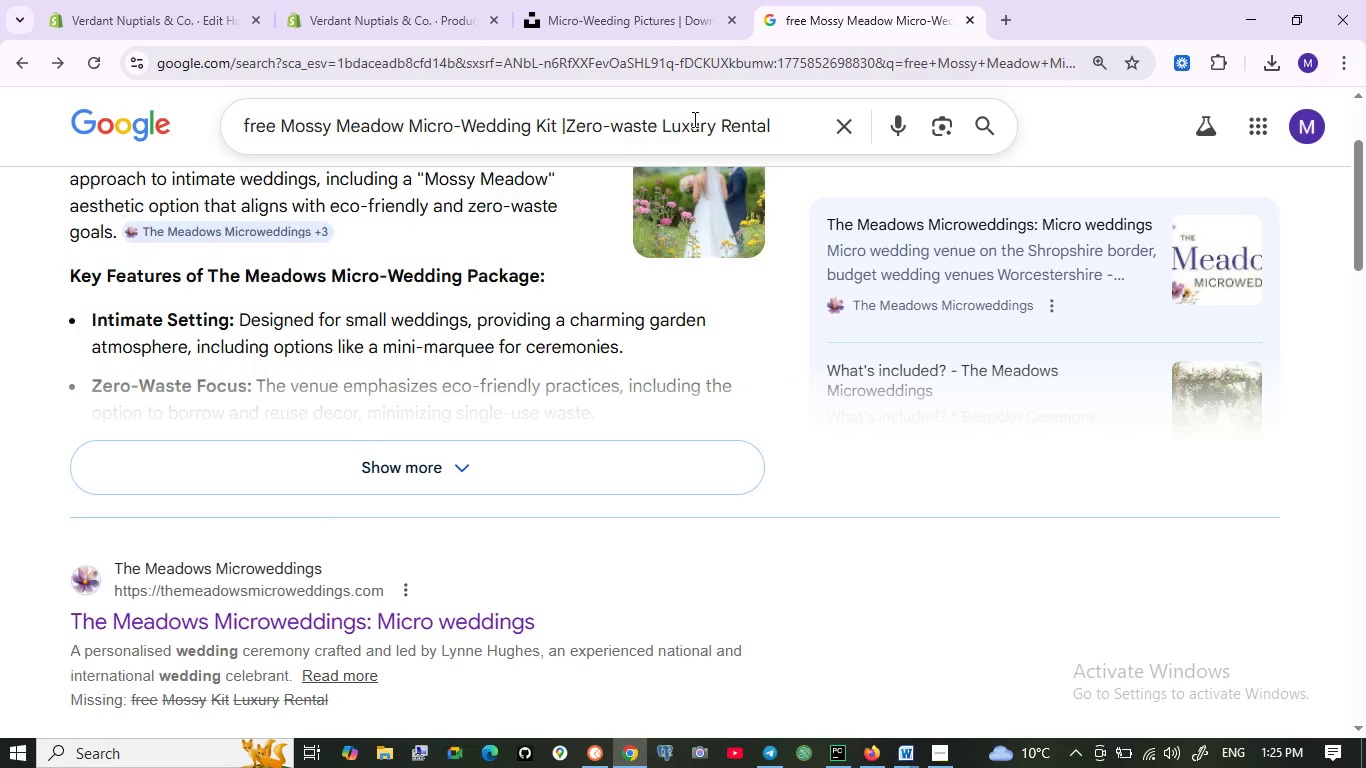 
left_click([783, 128])
 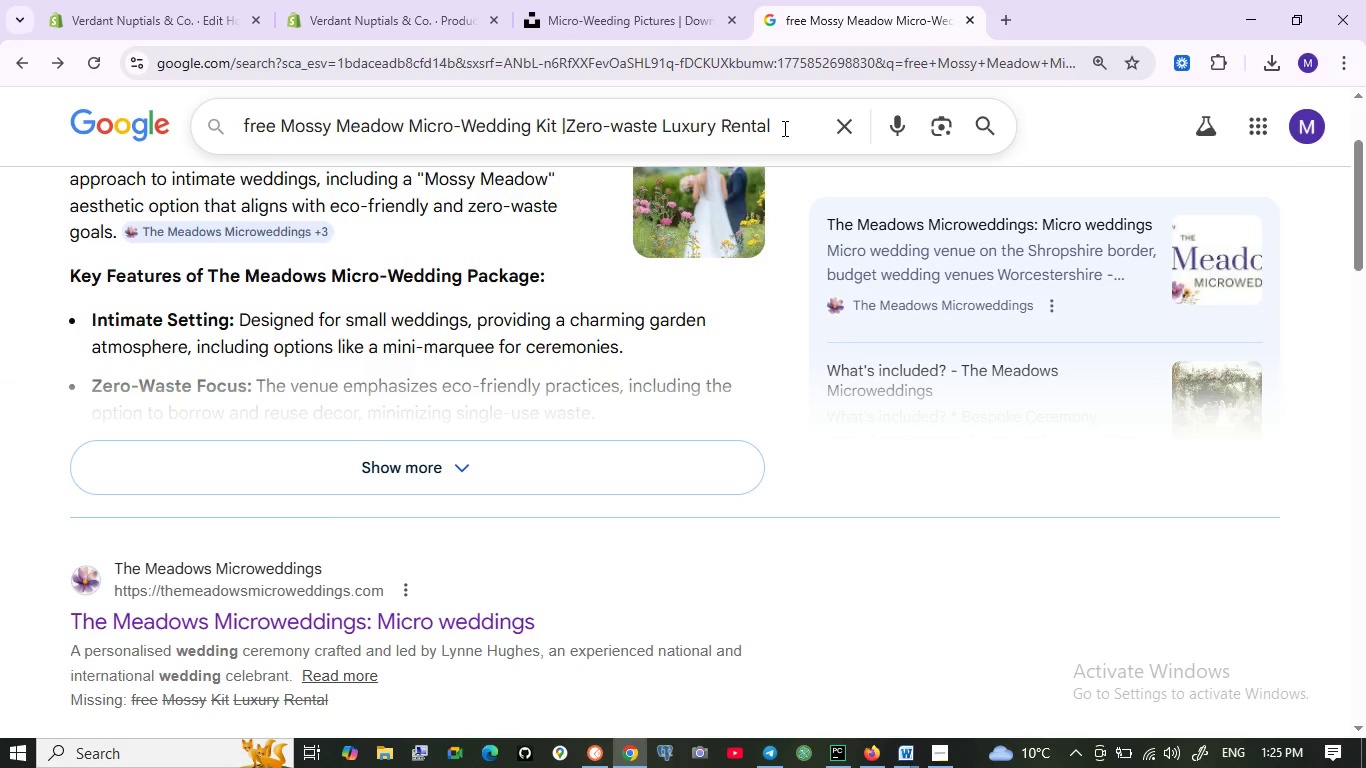 
type( pictures)
 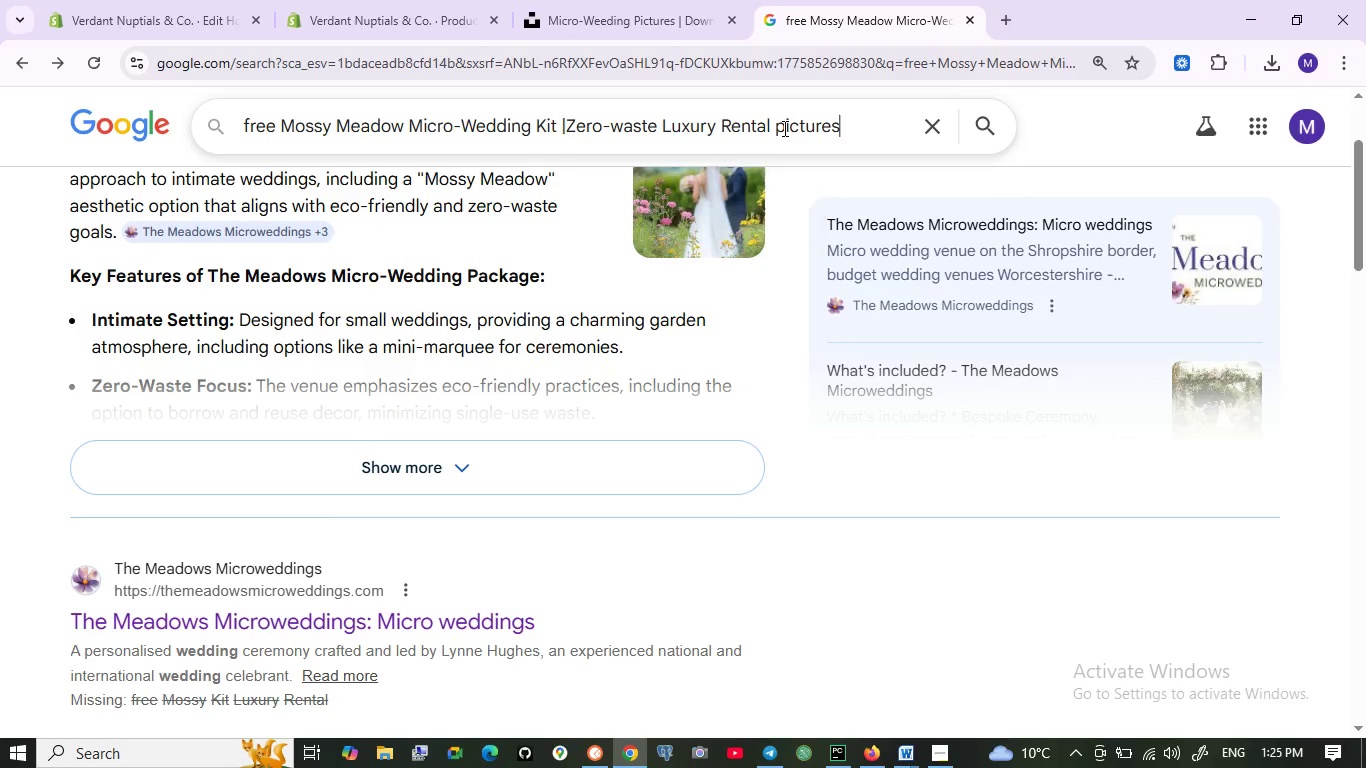 
key(Enter)
 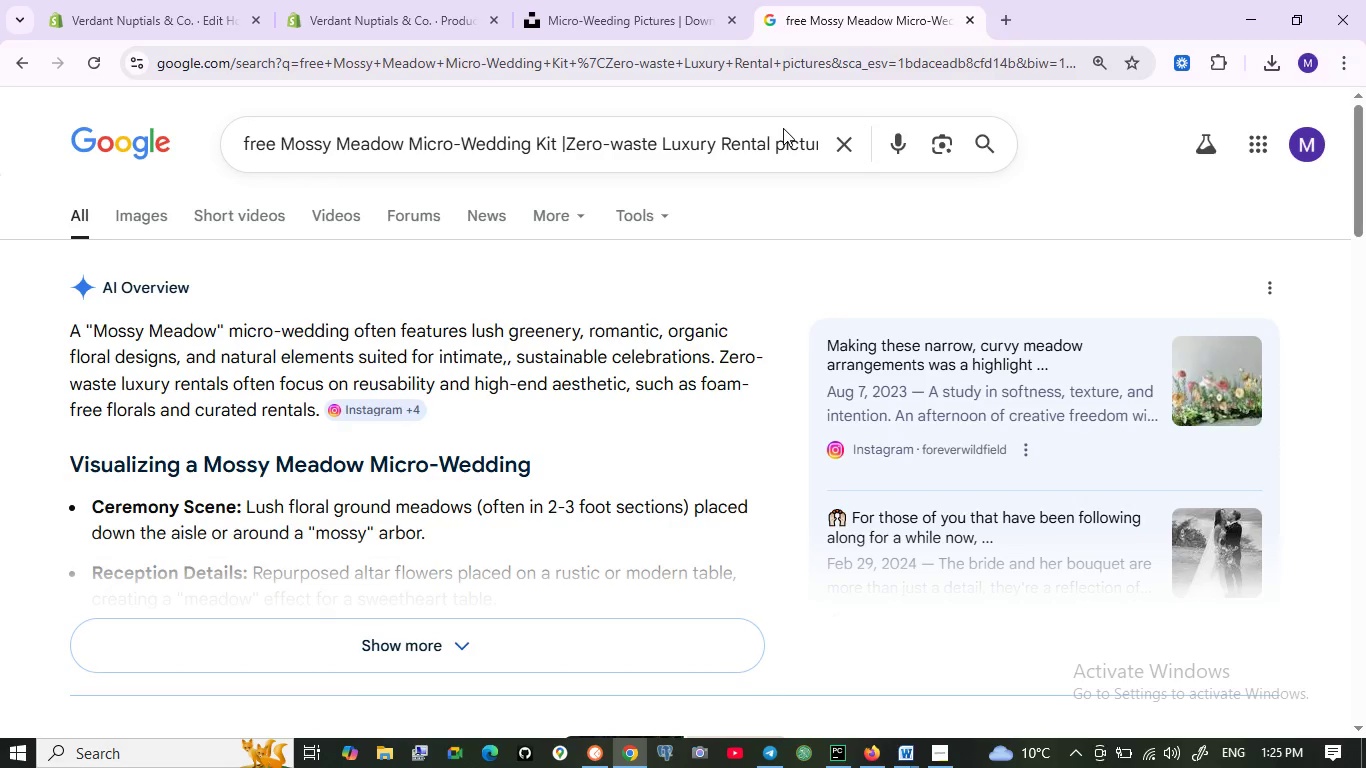 
wait(7.12)
 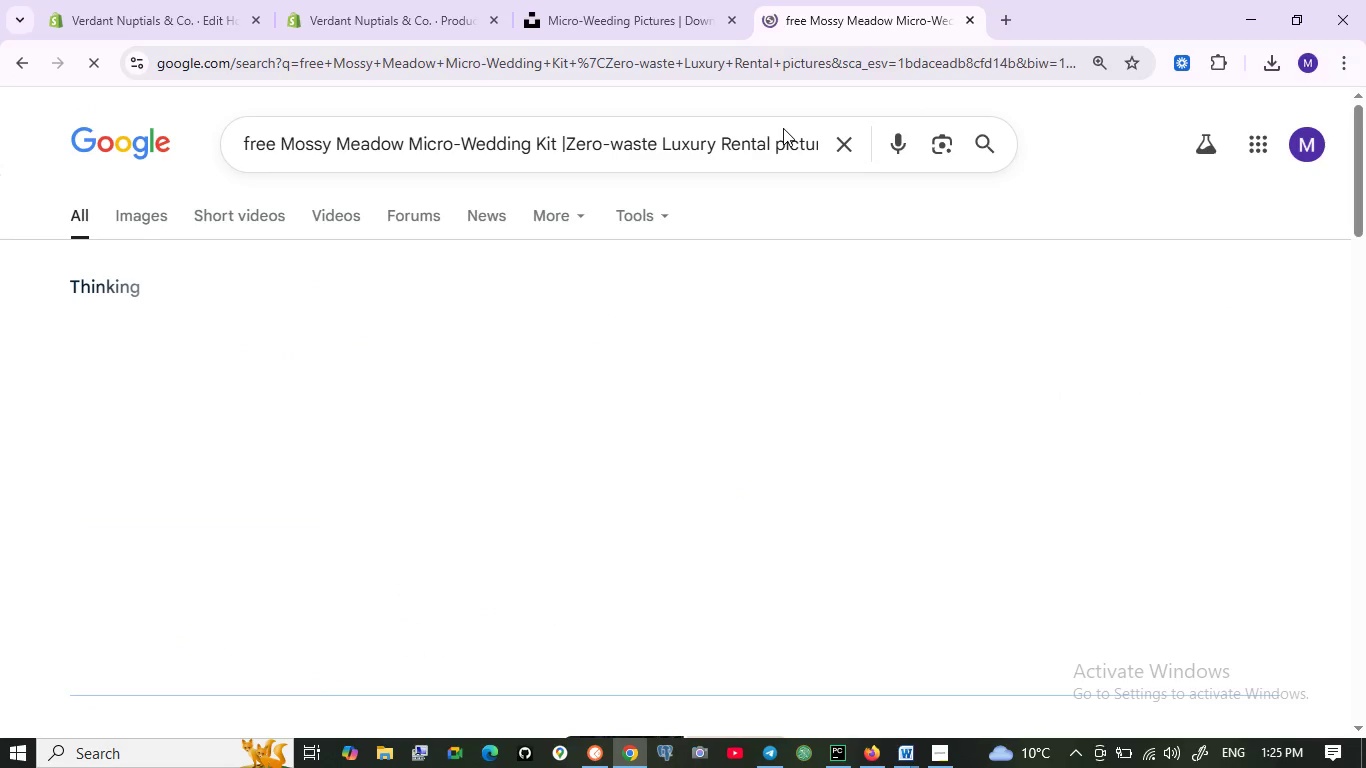 
scroll: coordinate [611, 385], scroll_direction: down, amount: 5.0
 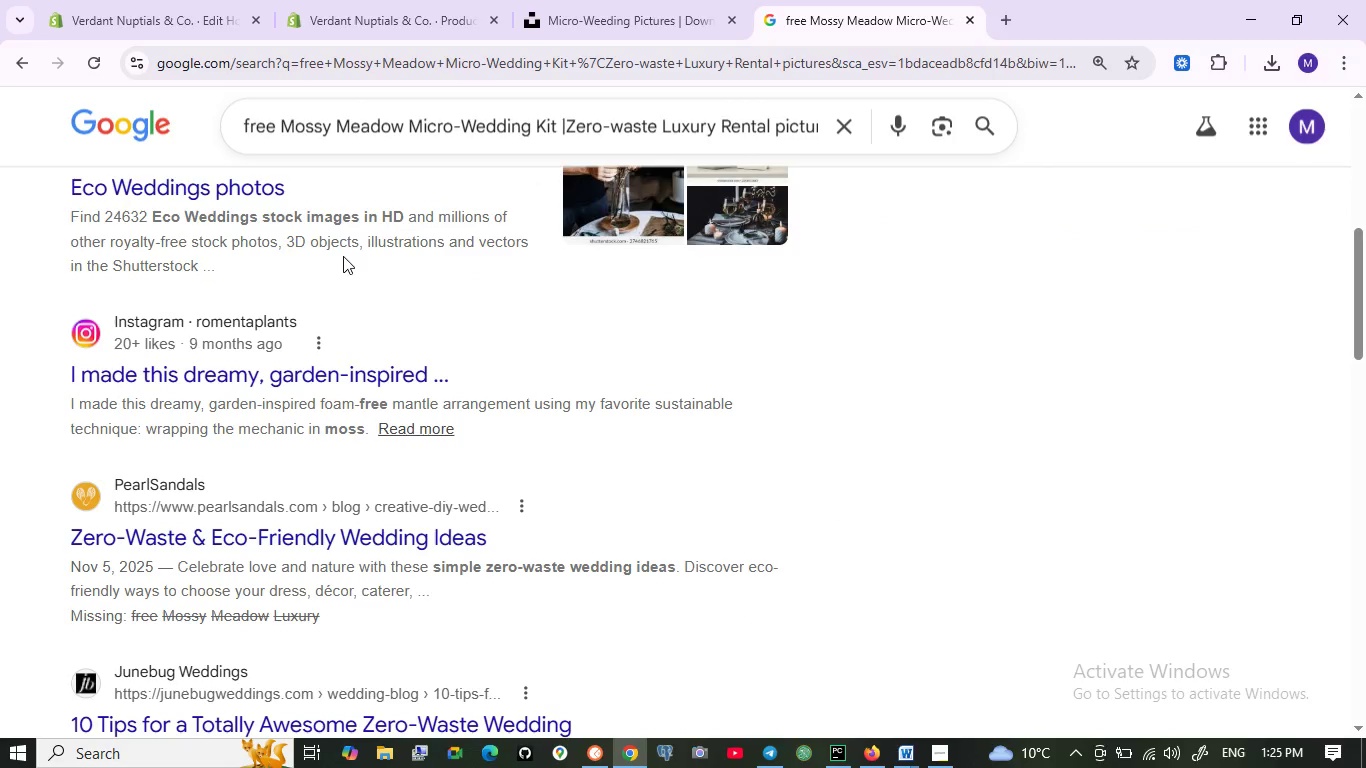 
scroll: coordinate [343, 256], scroll_direction: none, amount: 0.0
 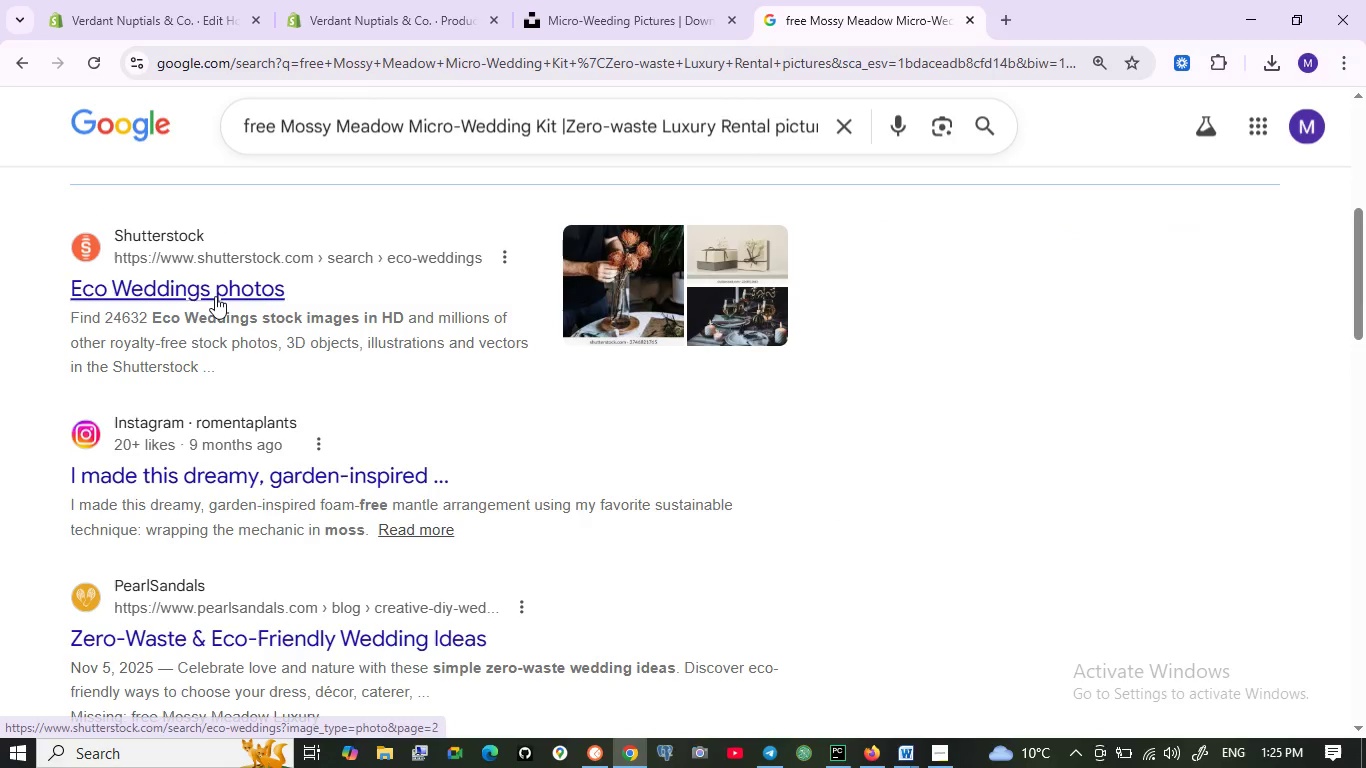 
left_click([215, 296])
 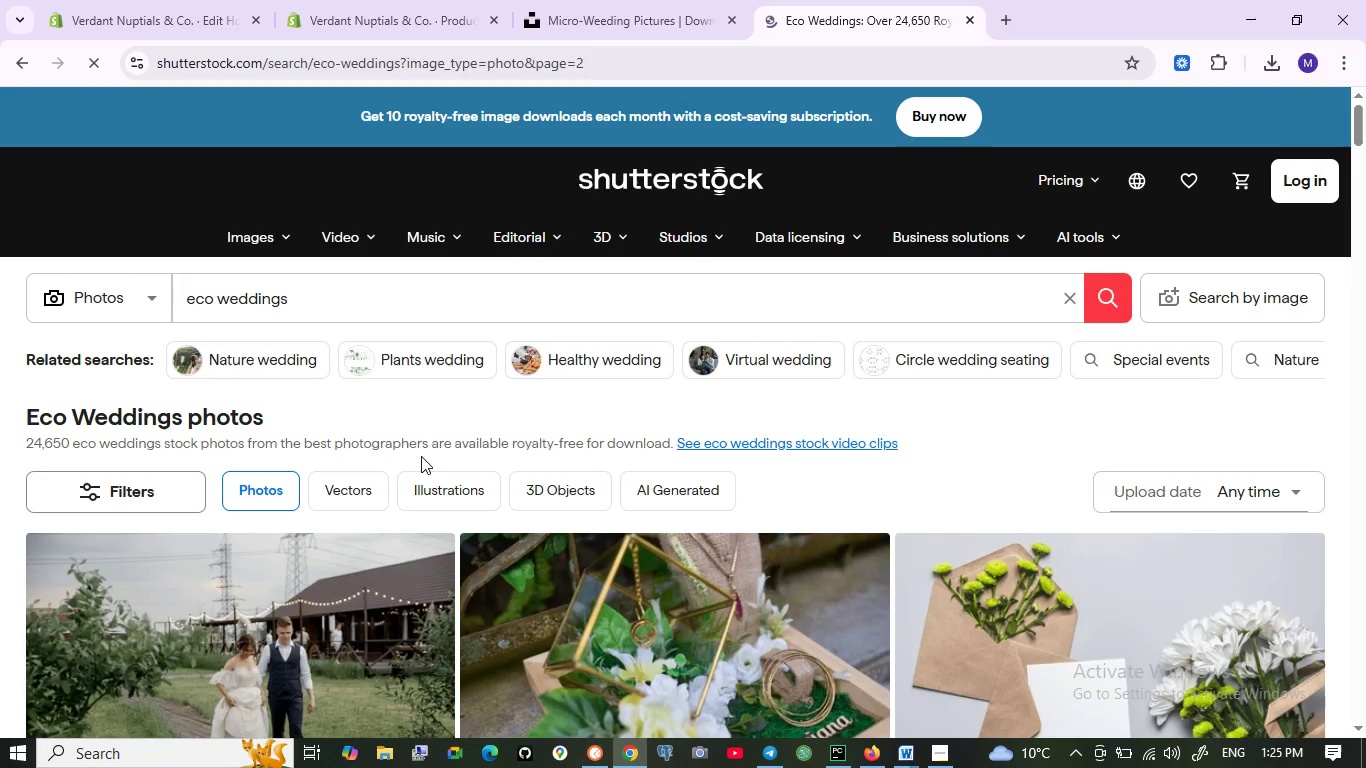 
scroll: coordinate [421, 456], scroll_direction: none, amount: 0.0
 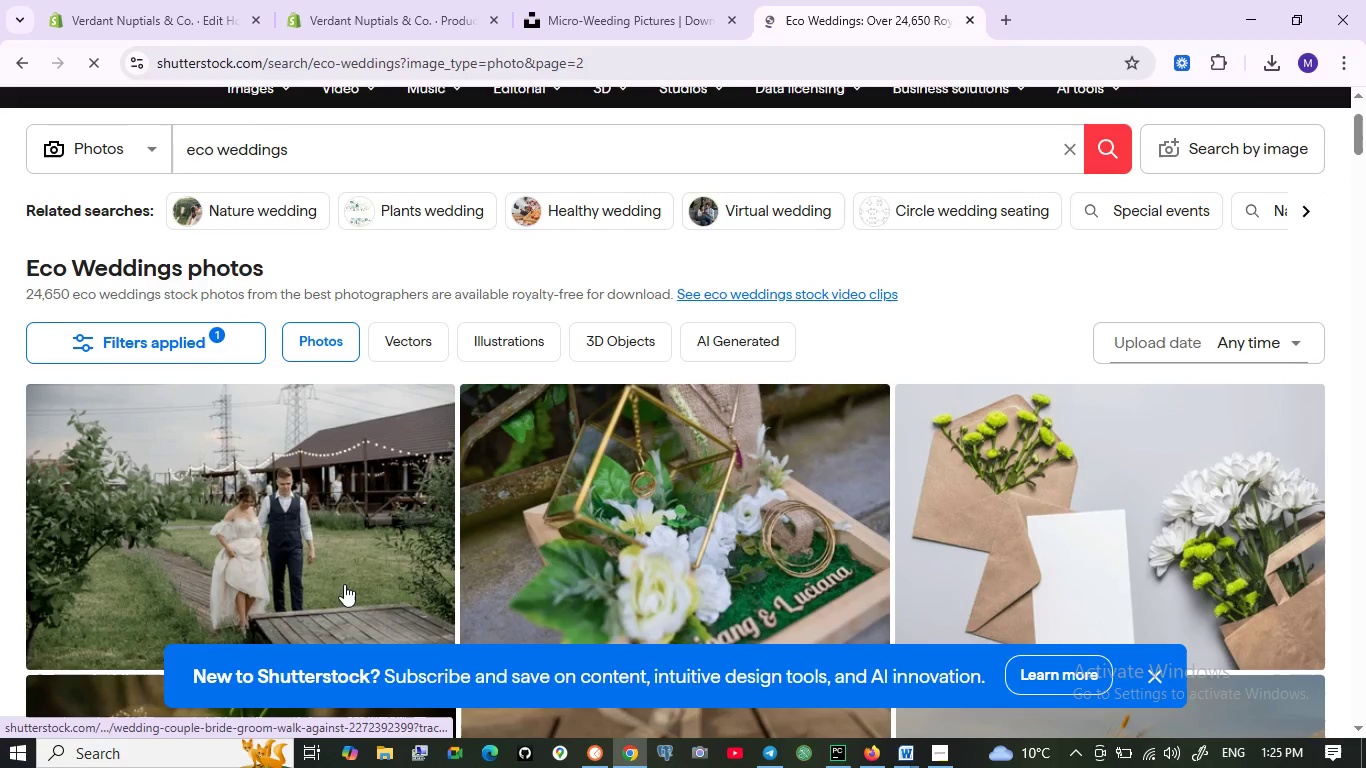 
scroll: coordinate [515, 557], scroll_direction: down, amount: 4.0
 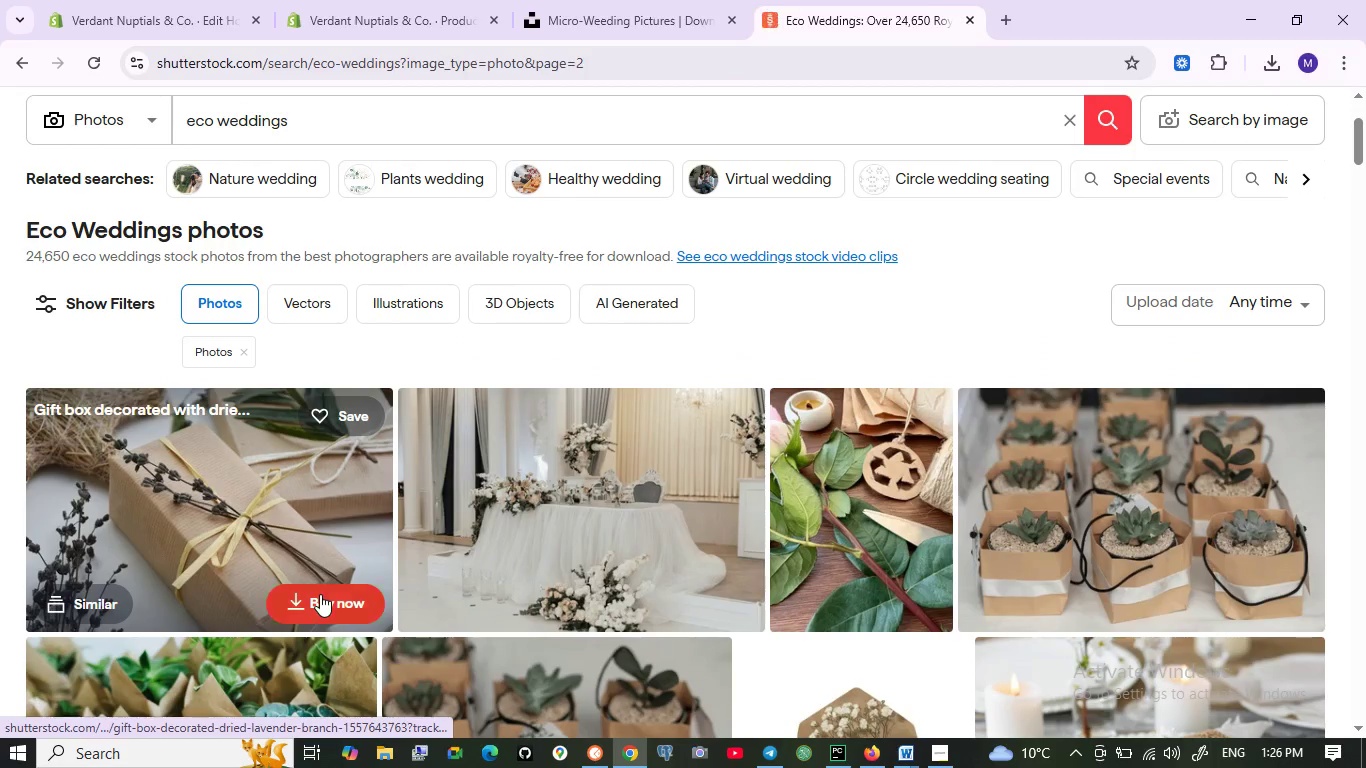 
left_click([320, 602])
 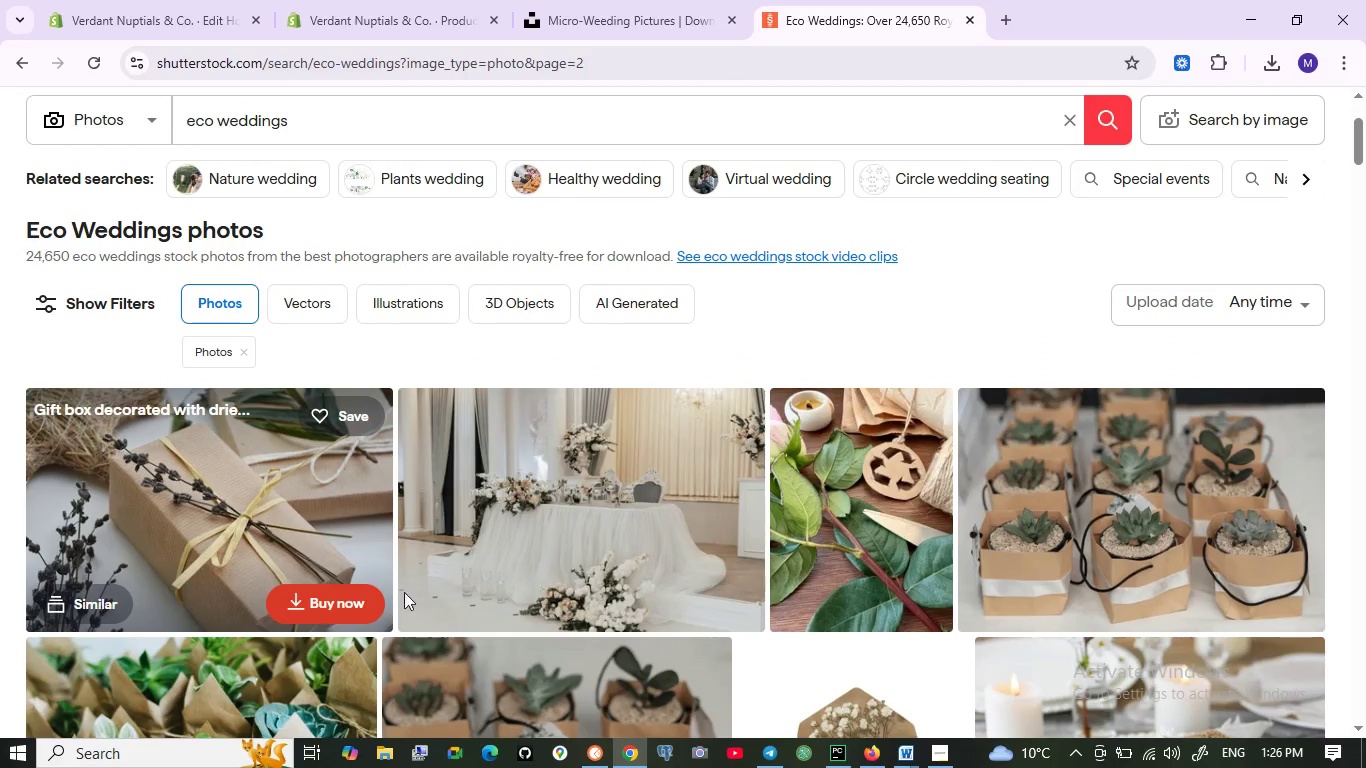 
scroll: coordinate [475, 597], scroll_direction: down, amount: 2.0
 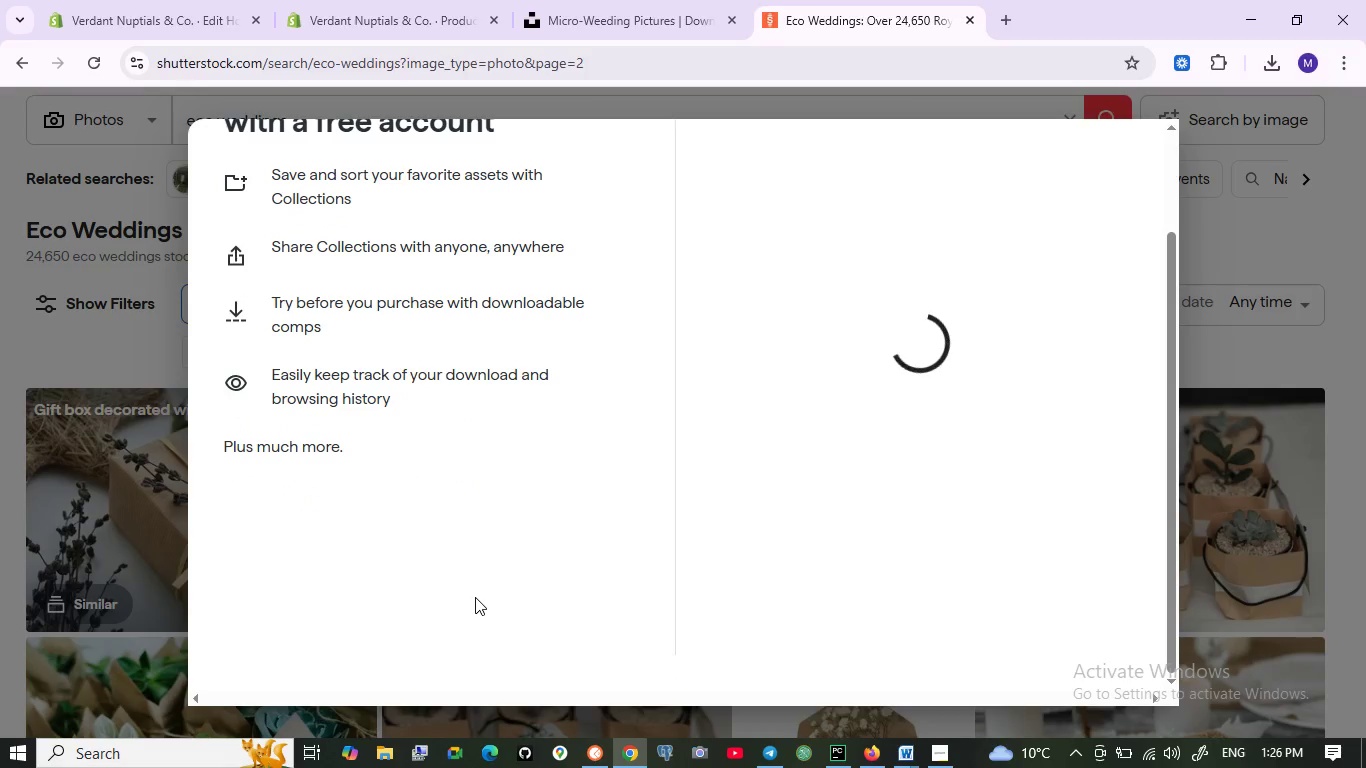 
scroll: coordinate [475, 597], scroll_direction: up, amount: 1.0
 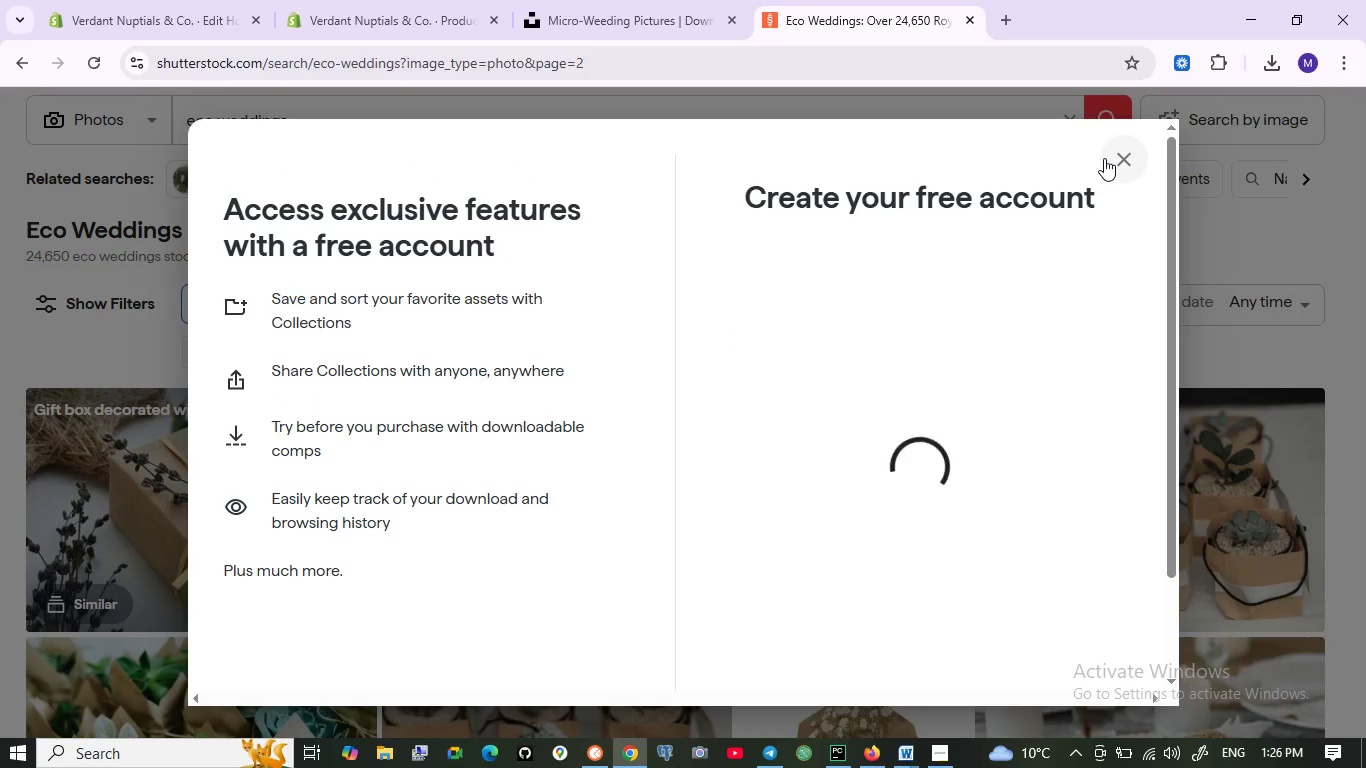 
left_click([1122, 157])
 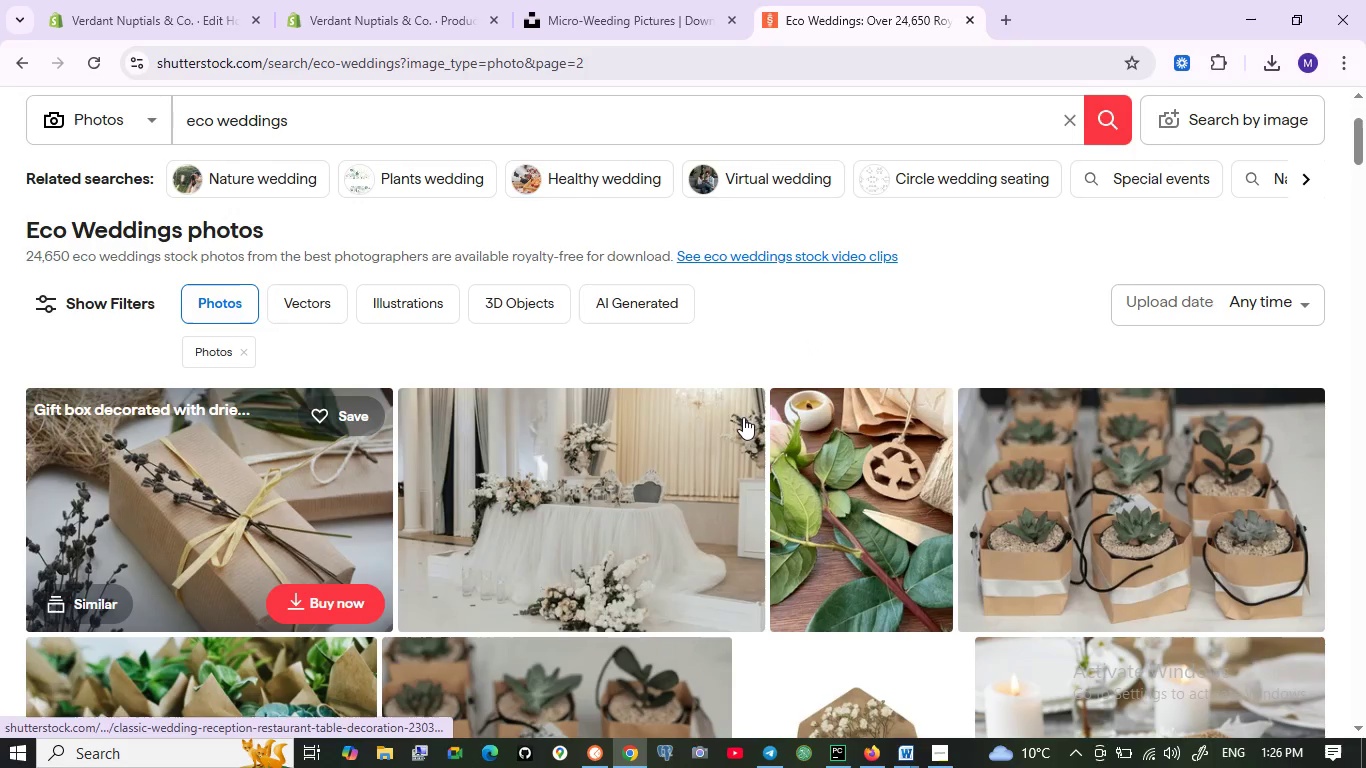 
scroll: coordinate [1070, 628], scroll_direction: down, amount: 4.0
 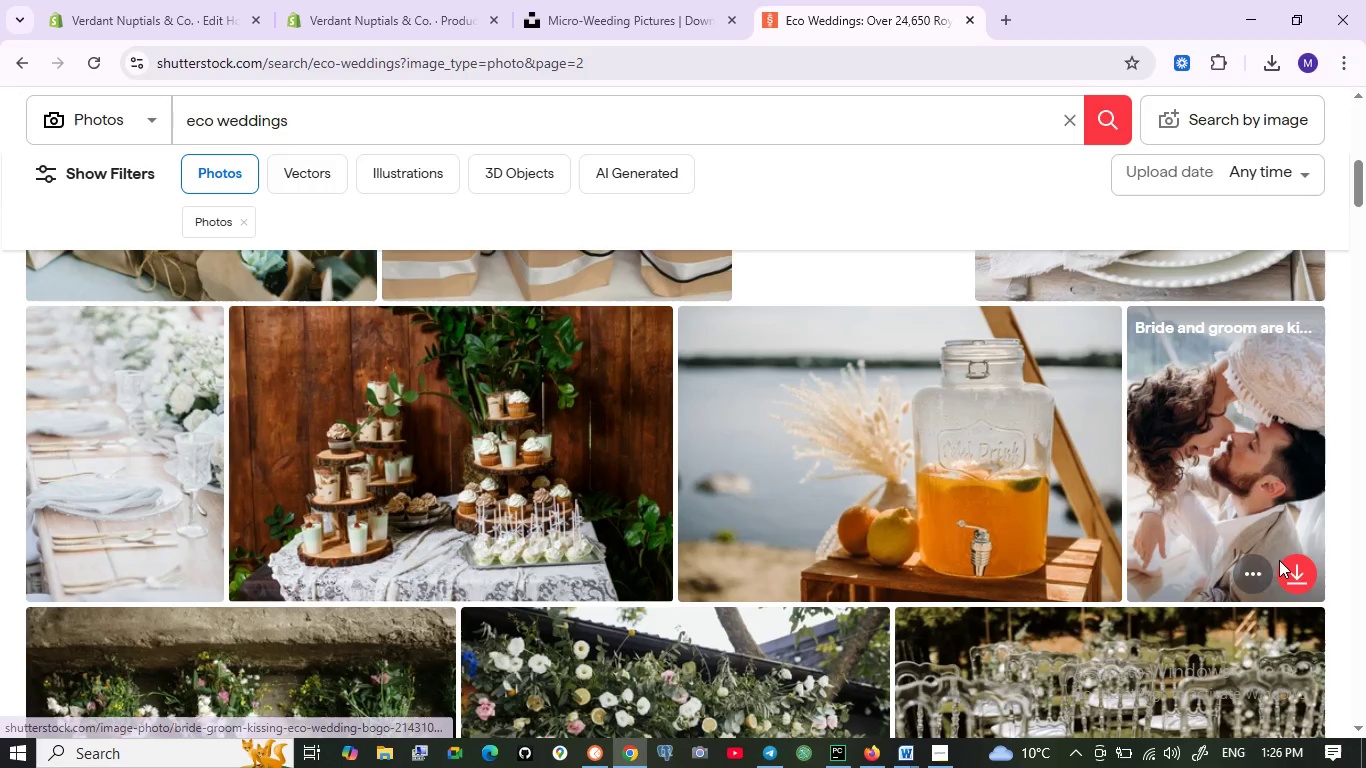 
left_click([1296, 572])
 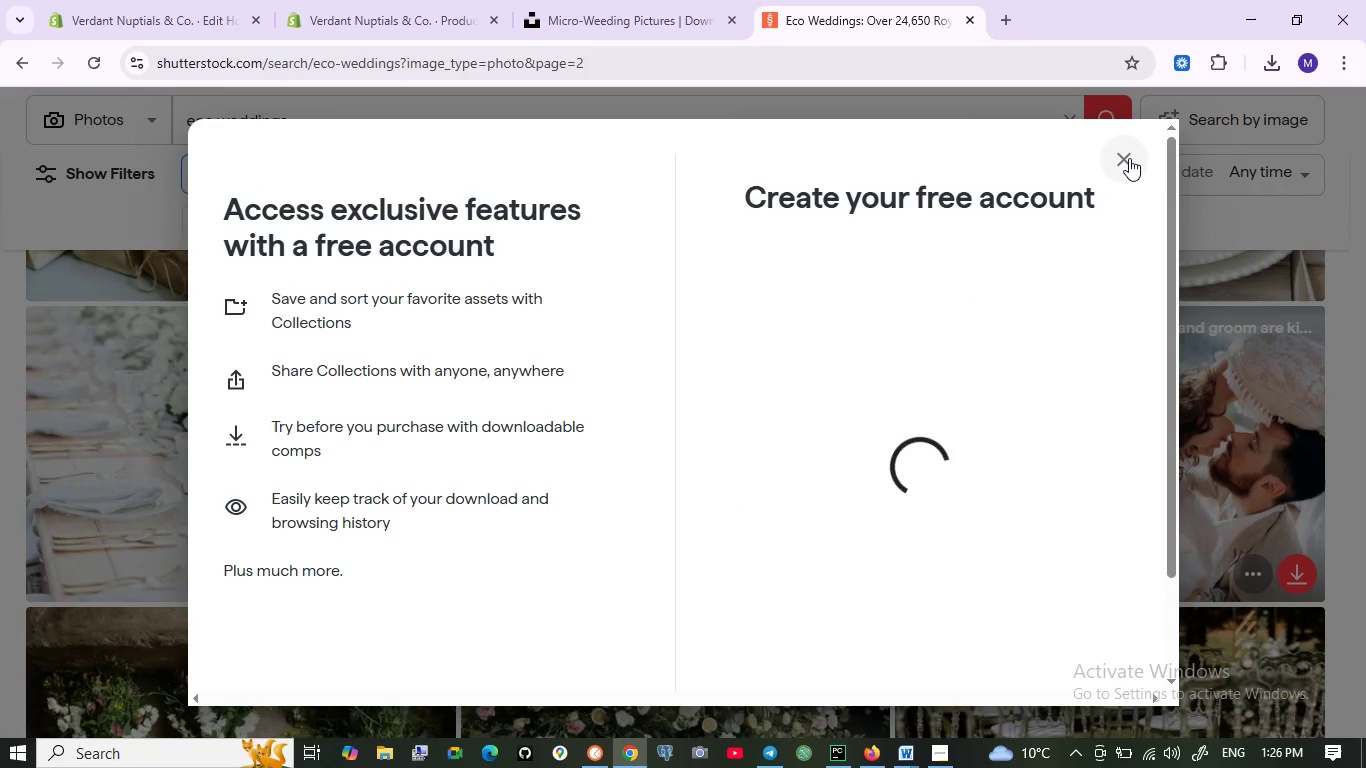 
wait(9.89)
 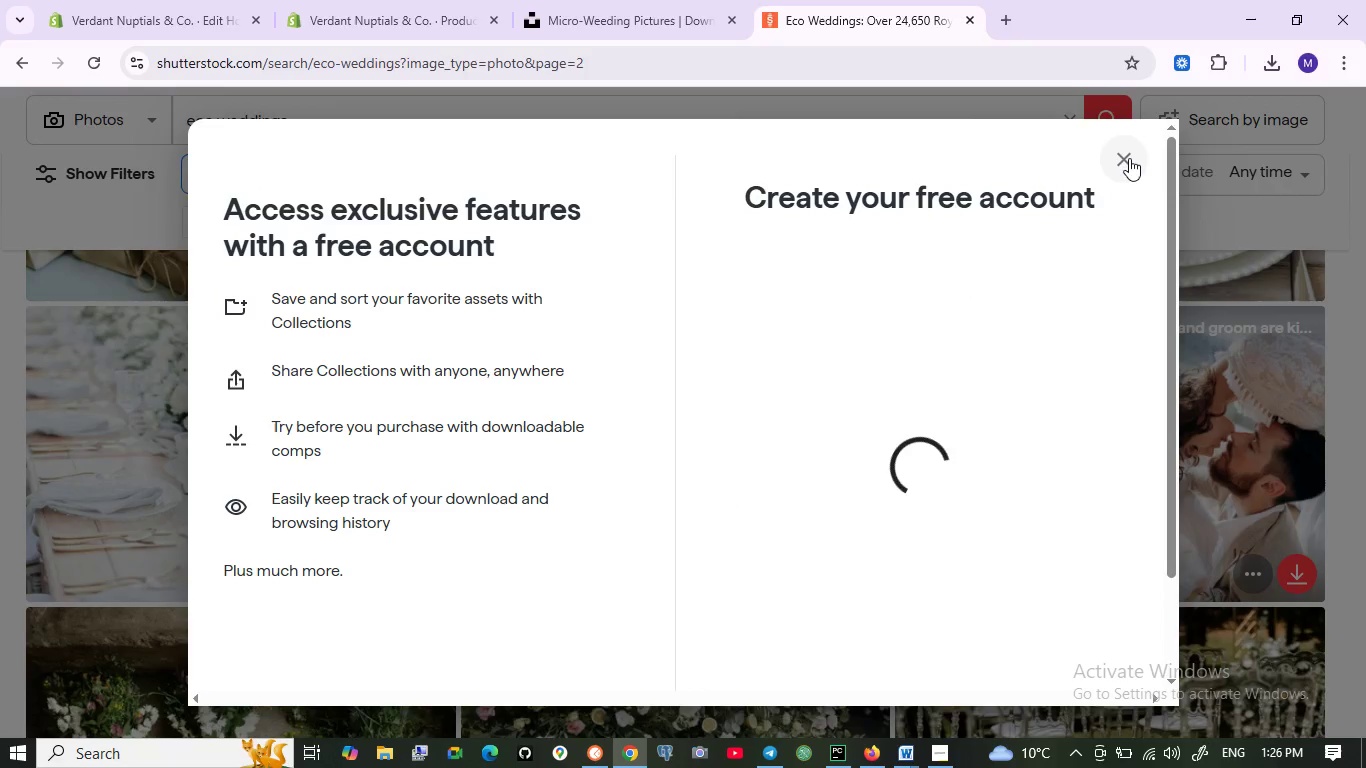 
left_click([915, 500])
 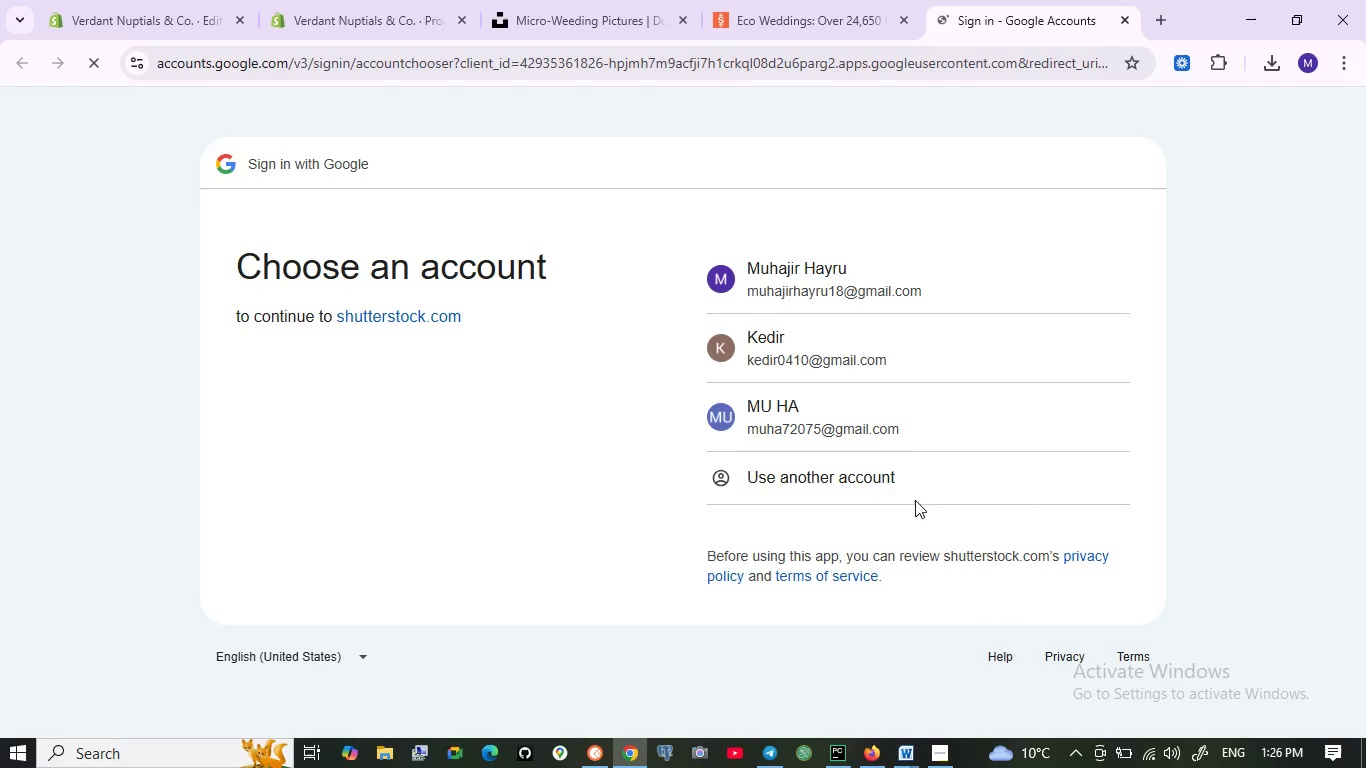 
left_click([823, 285])
 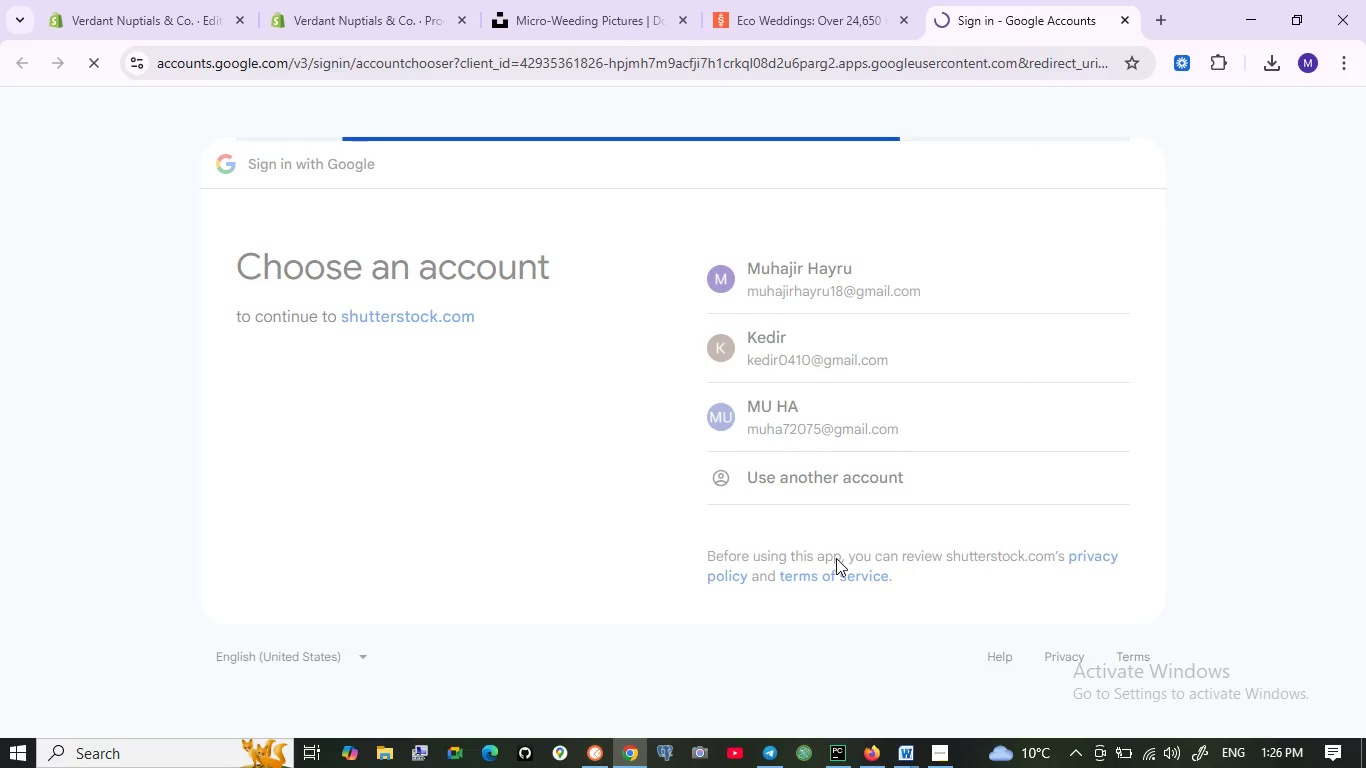 
wait(6.44)
 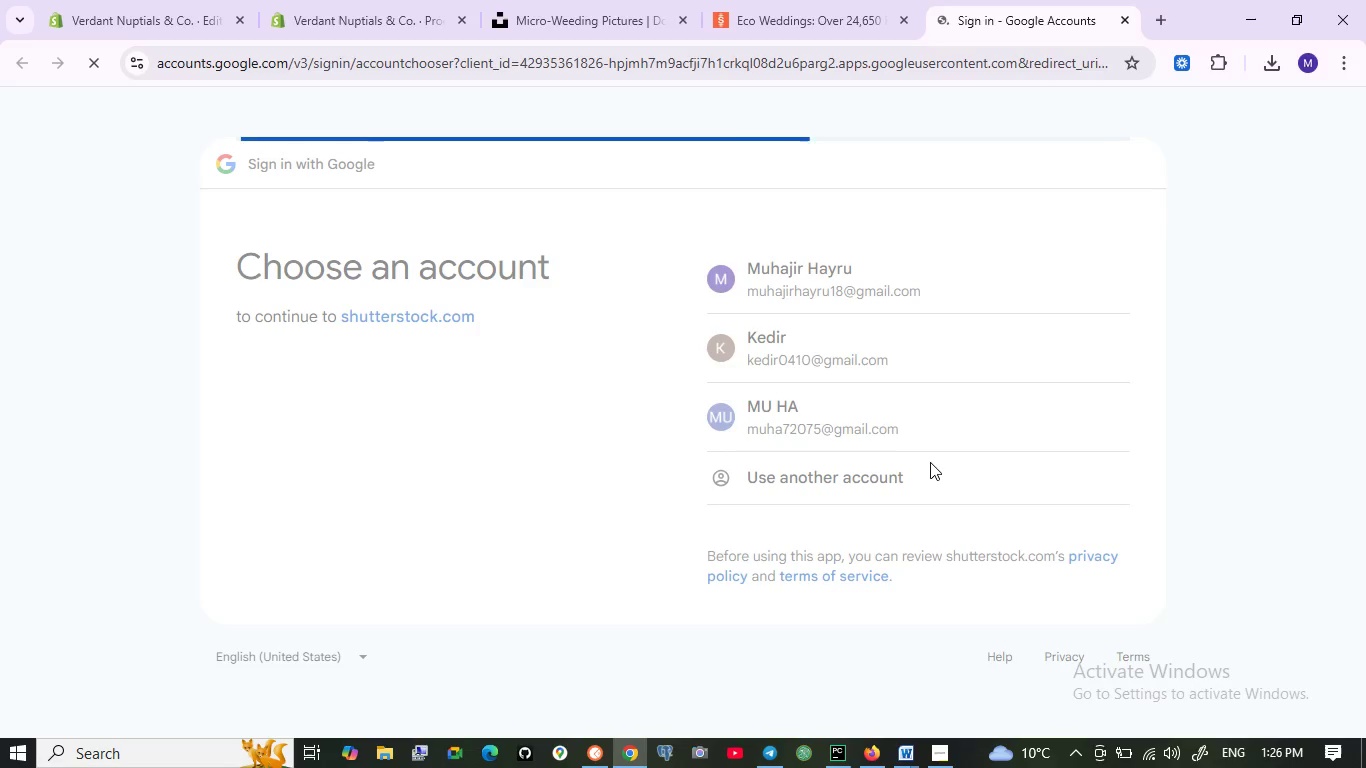 
left_click([991, 639])
 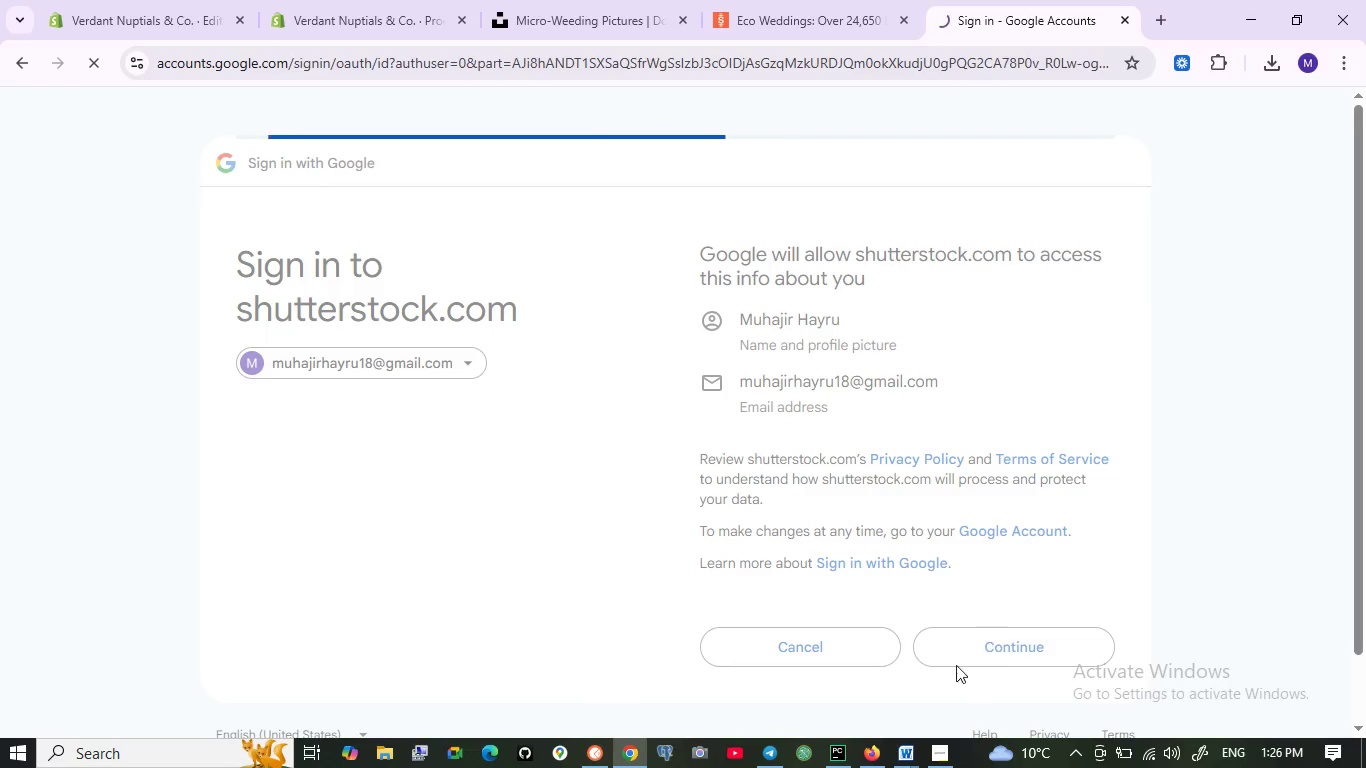 
mouse_move([943, 709])
 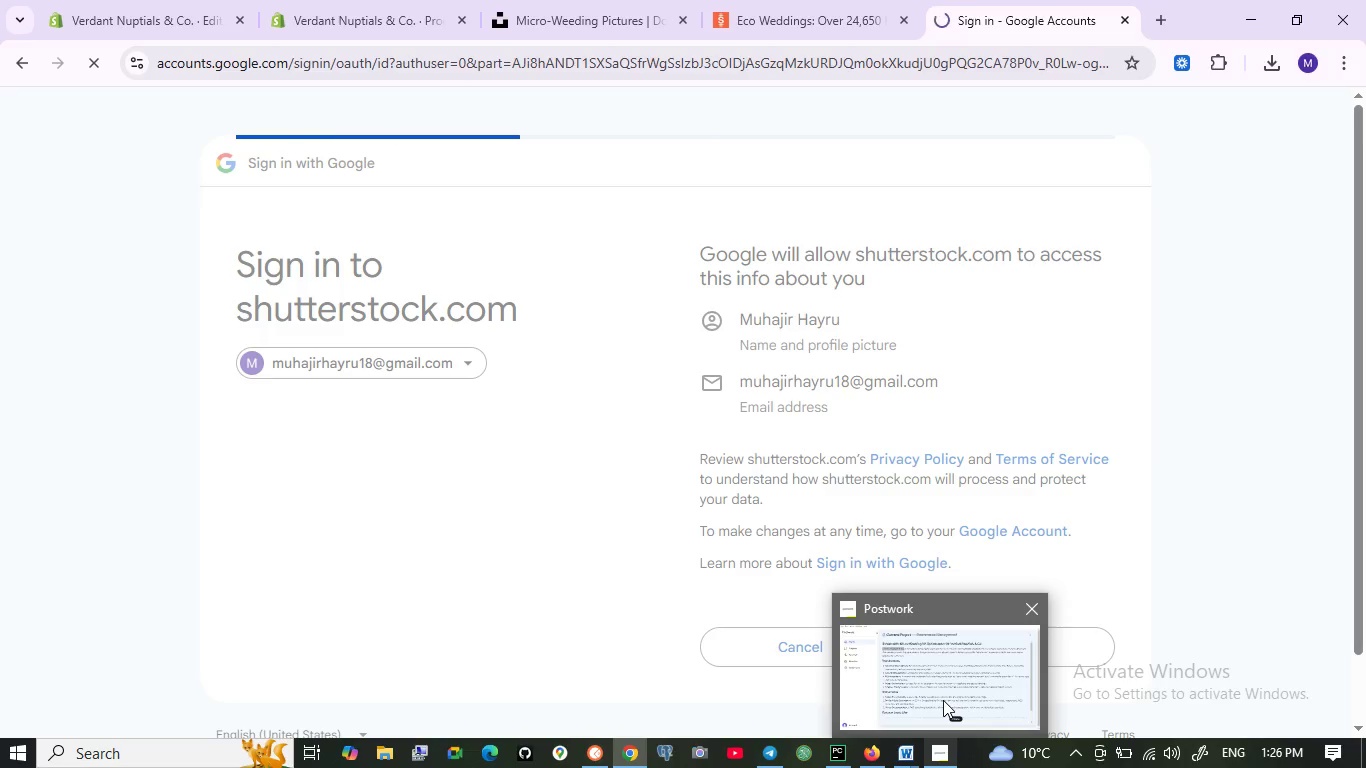 
left_click([943, 700])